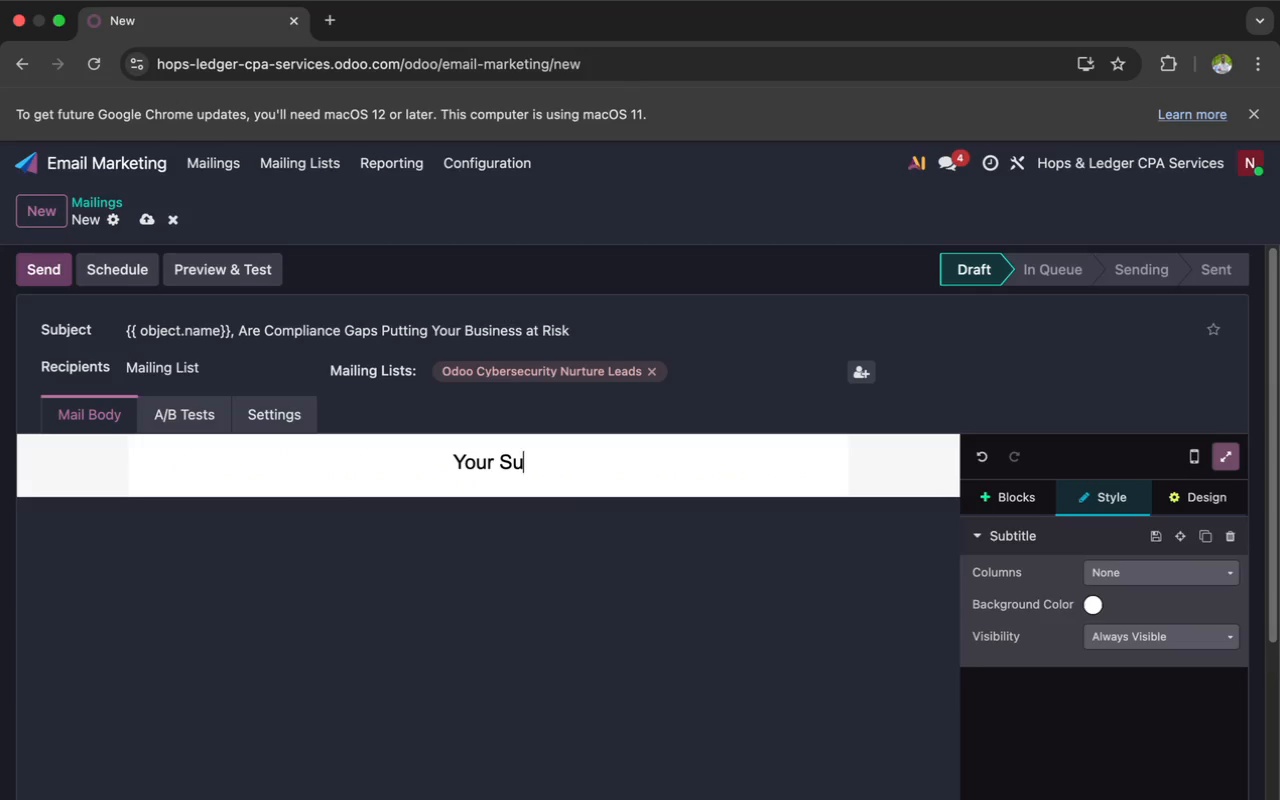 
key(Backspace)
 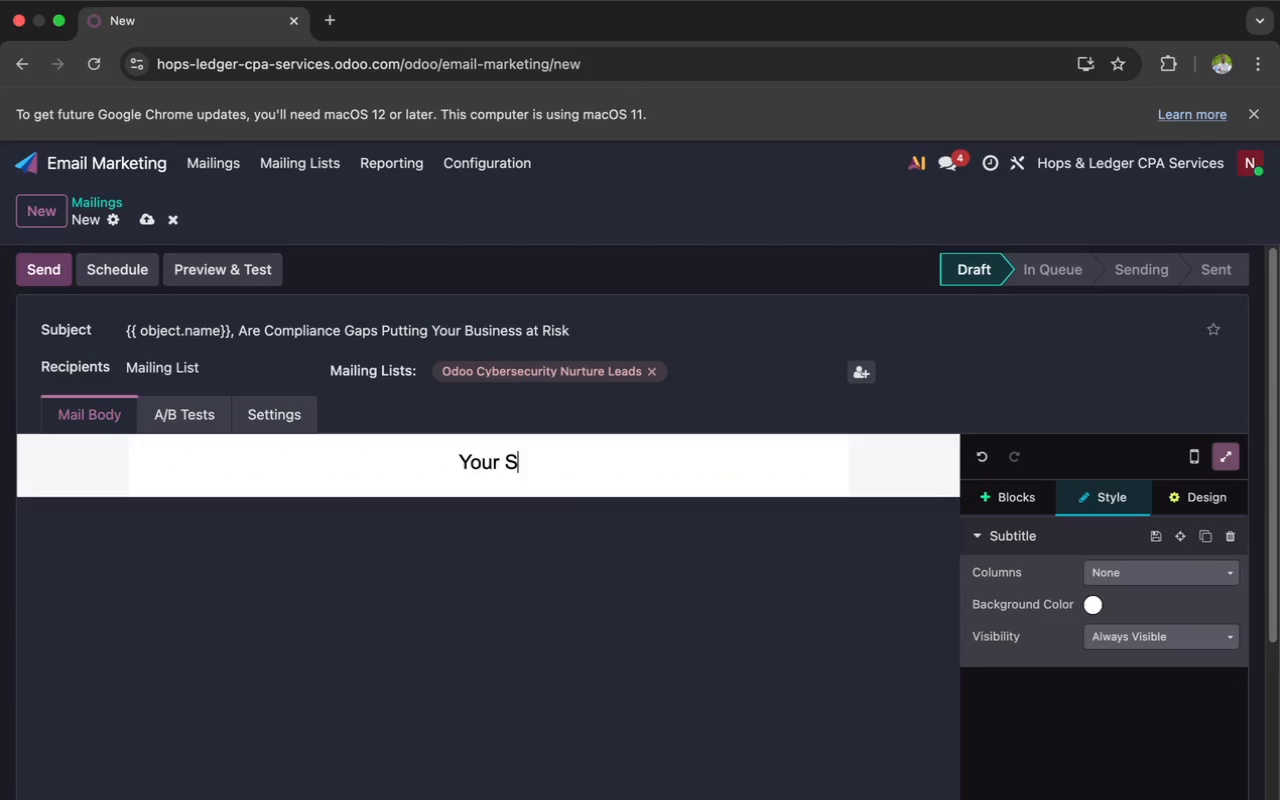 
key(Backspace)
 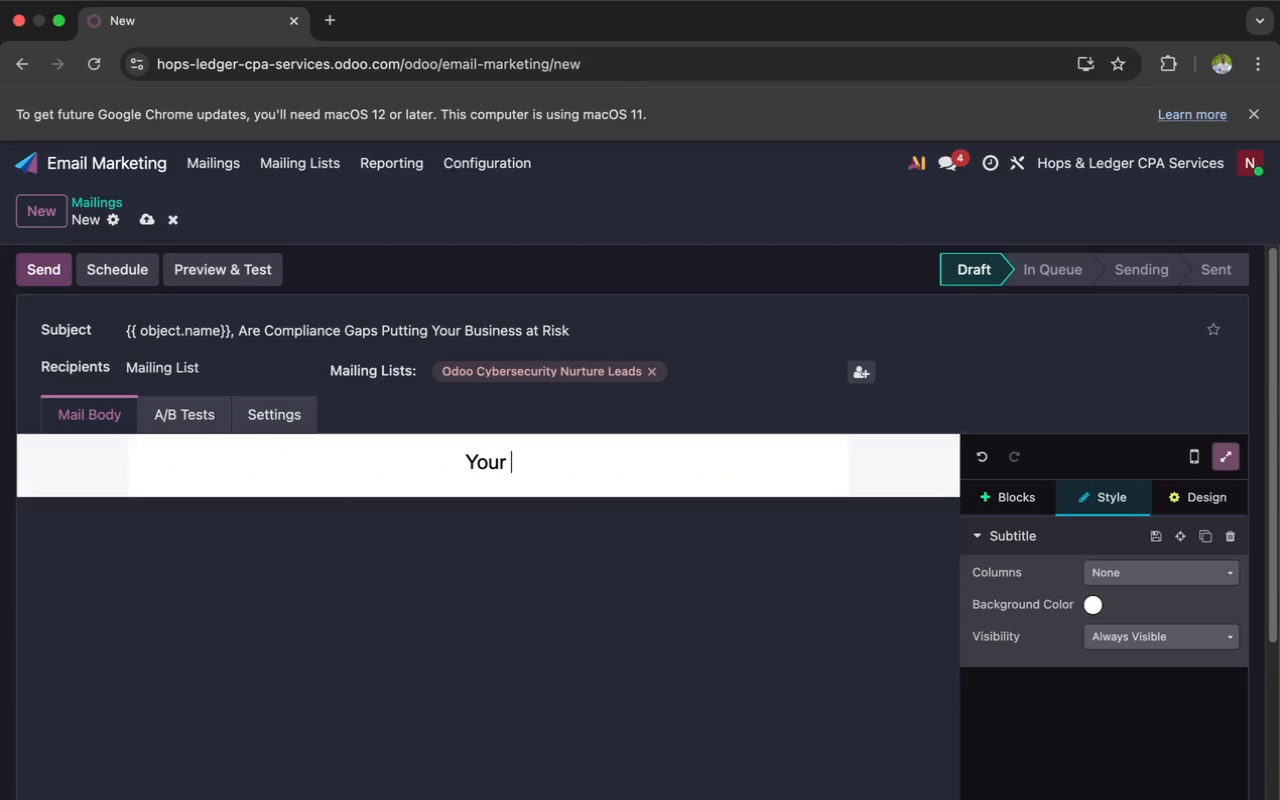 
key(Backspace)
 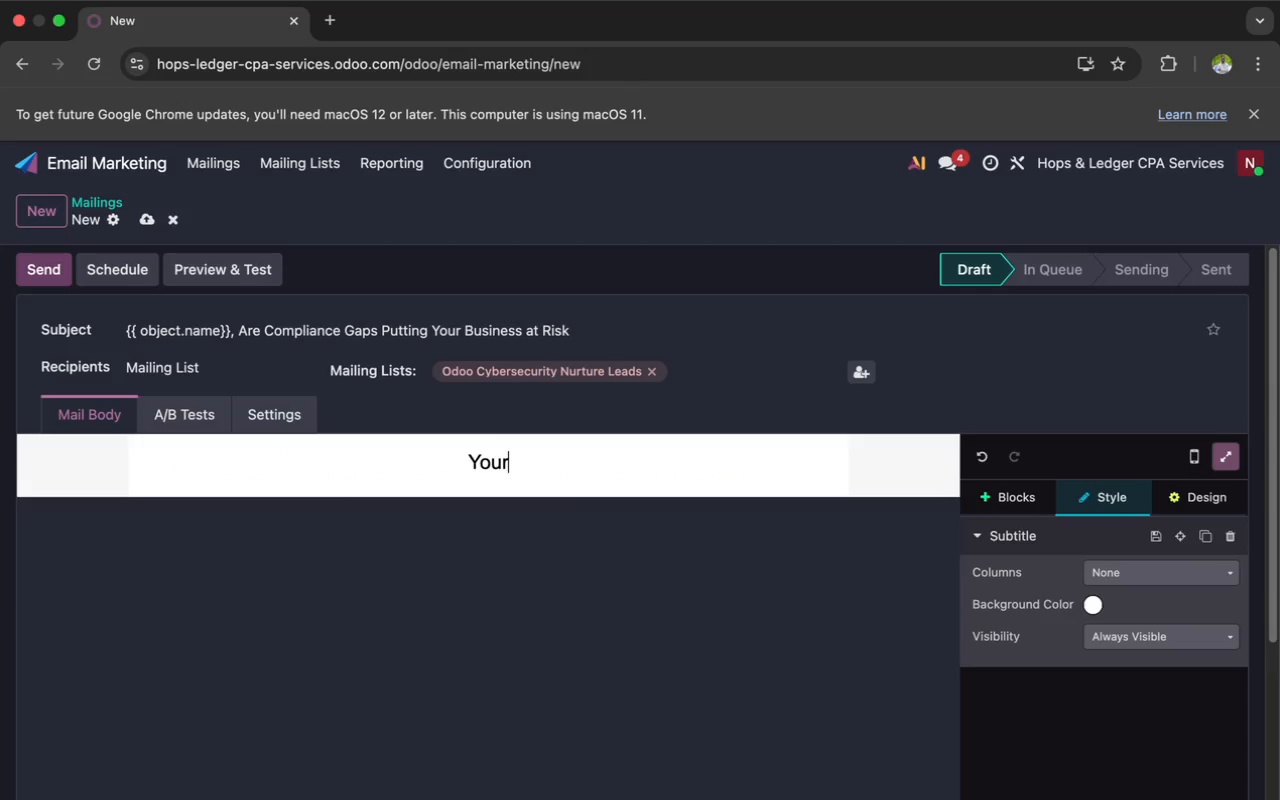 
key(Backspace)
 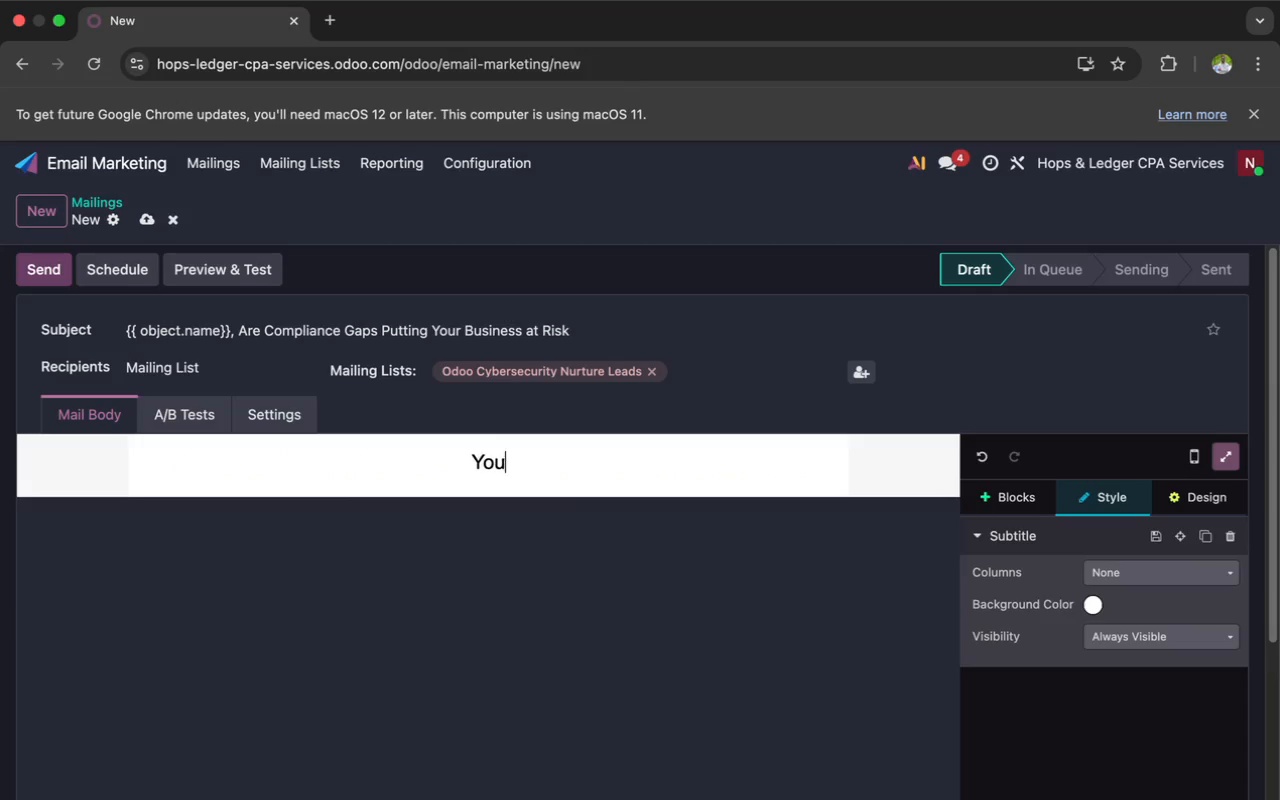 
key(Backspace)
 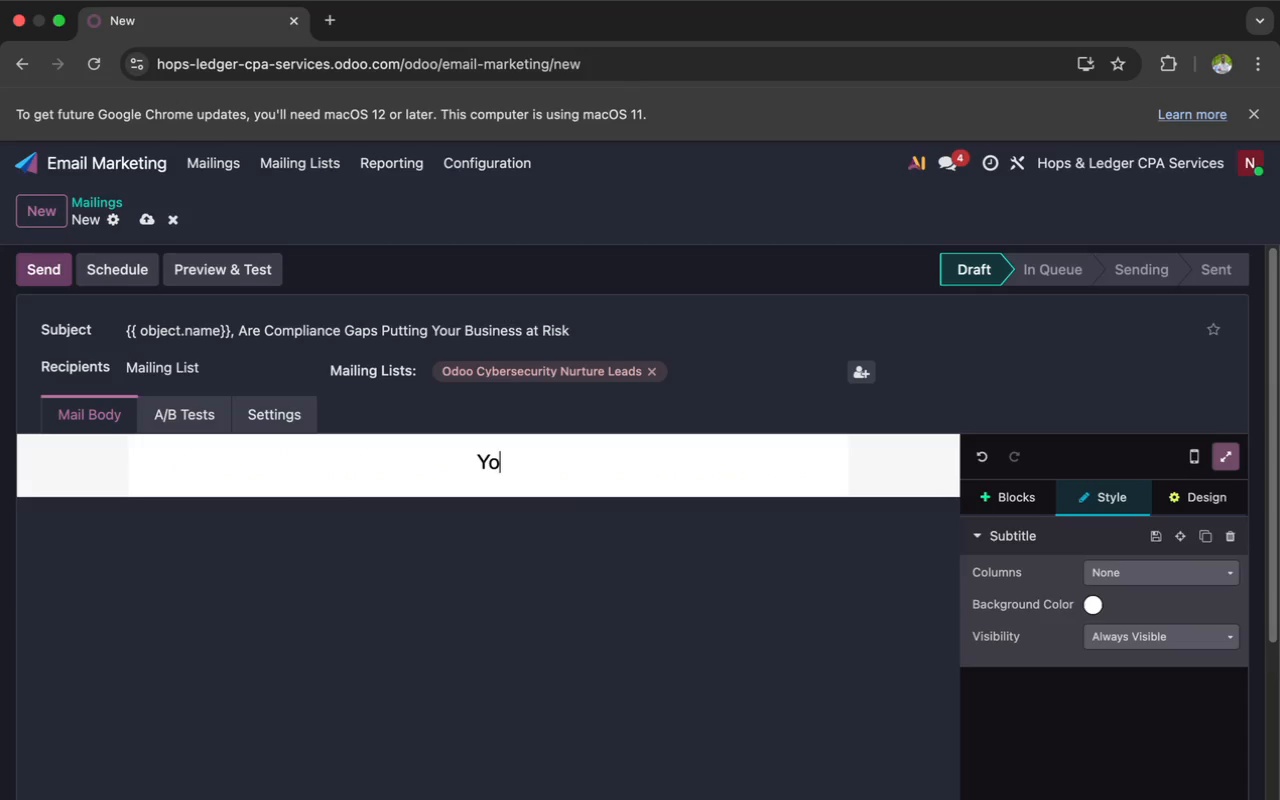 
key(Backspace)
 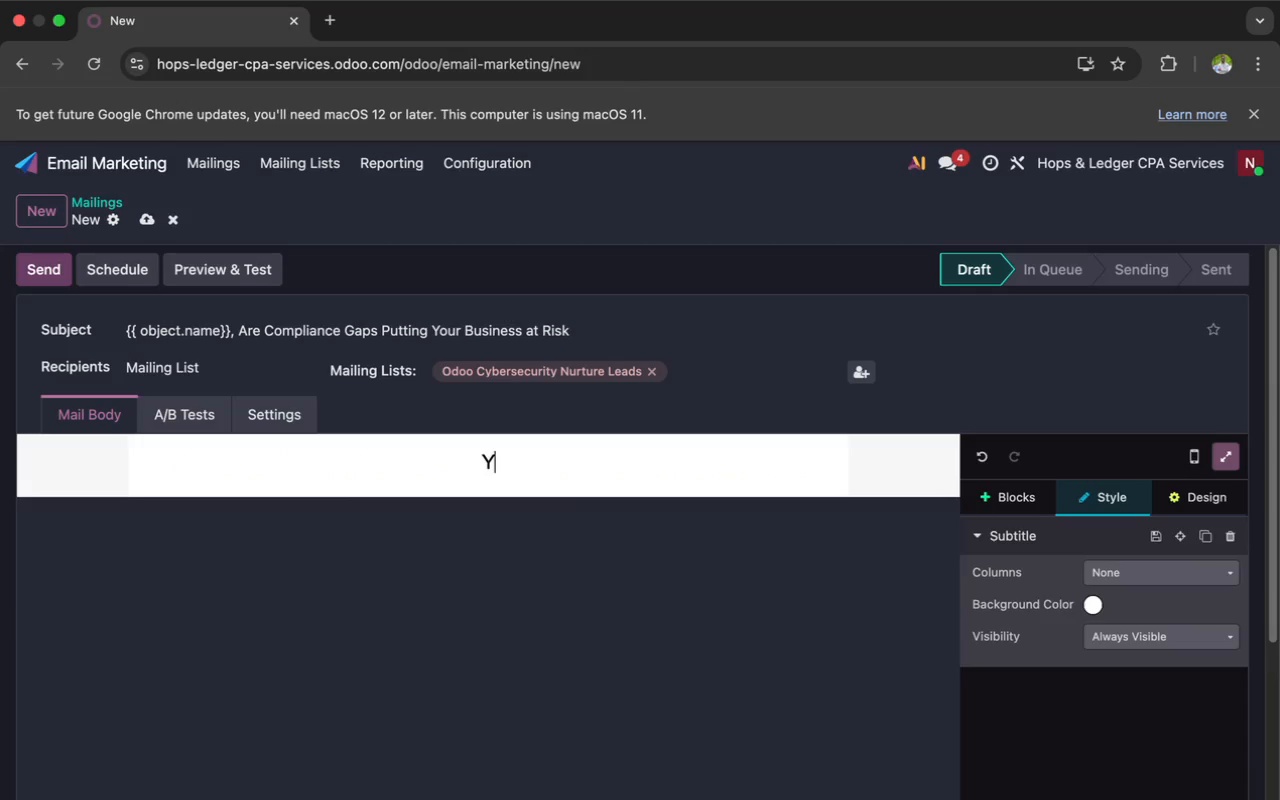 
key(Backspace)
 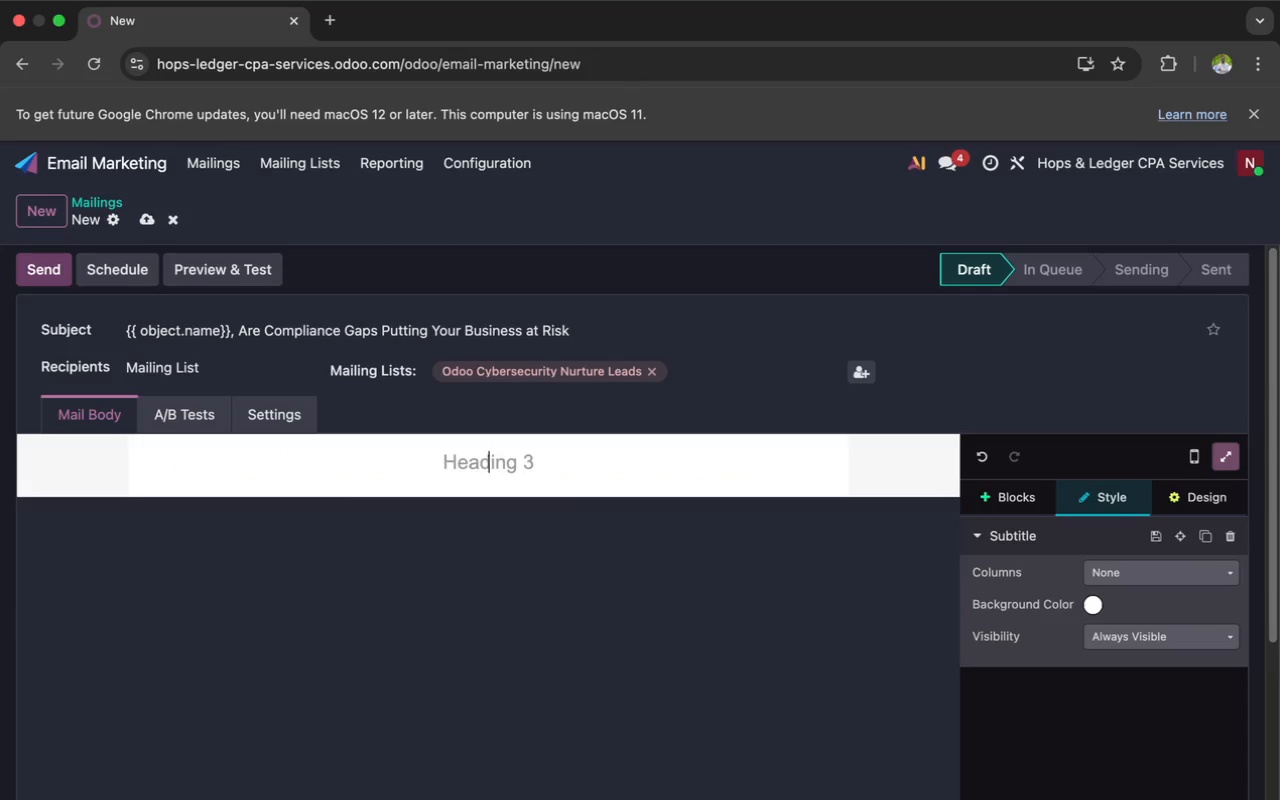 
key(Backspace)
 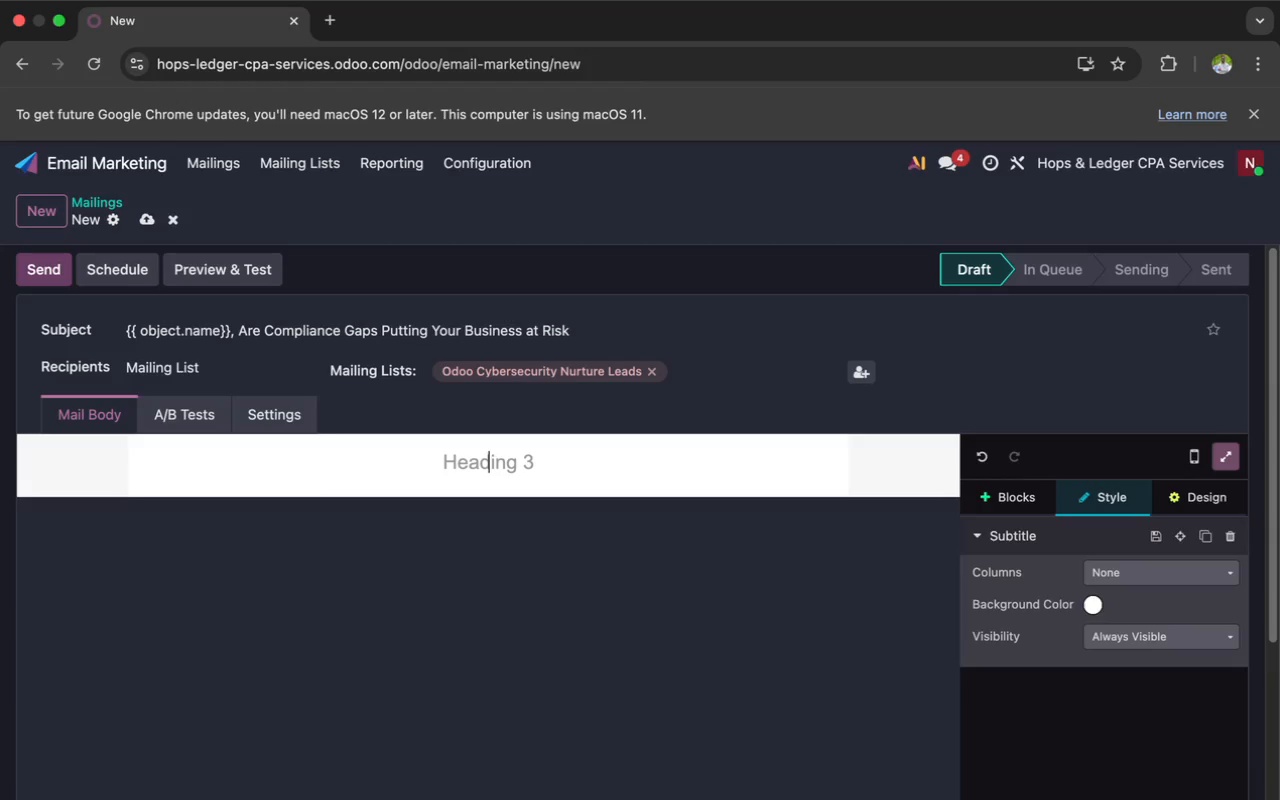 
wait(12.63)
 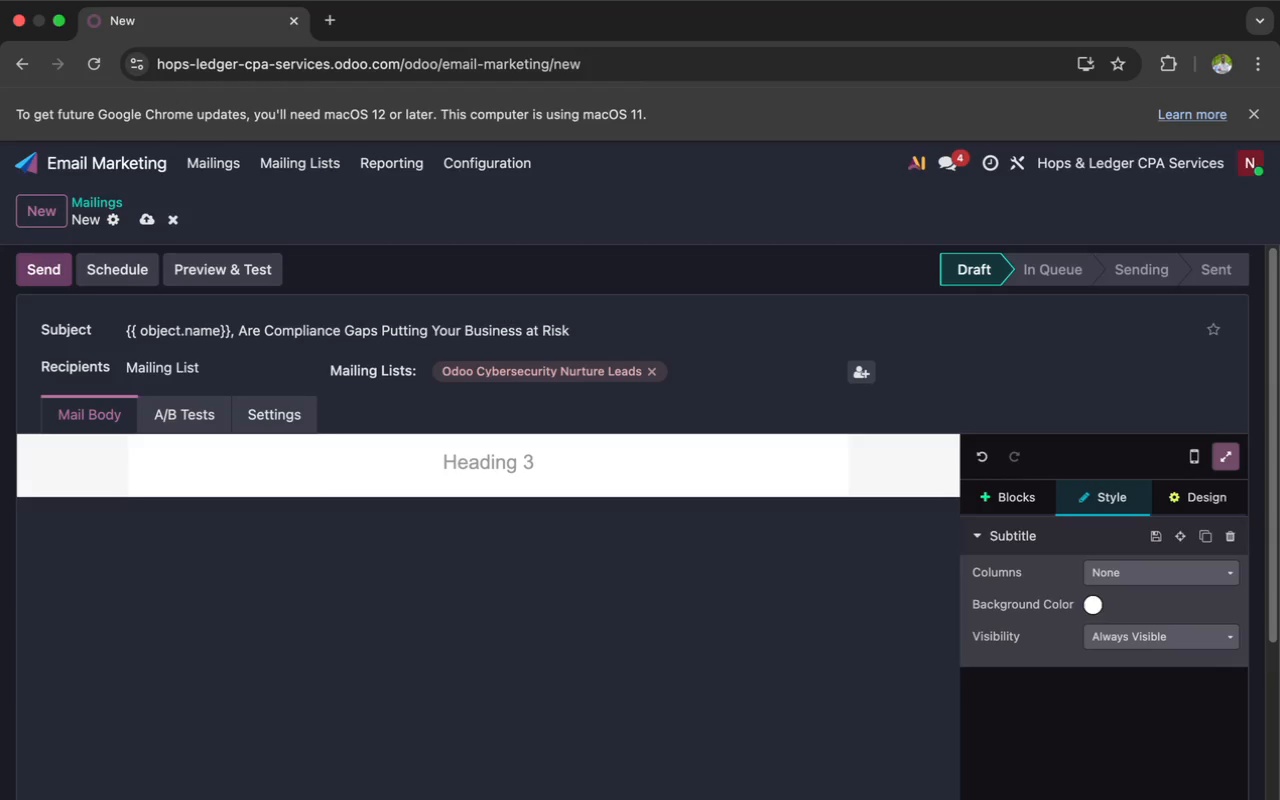 
type(Com)
 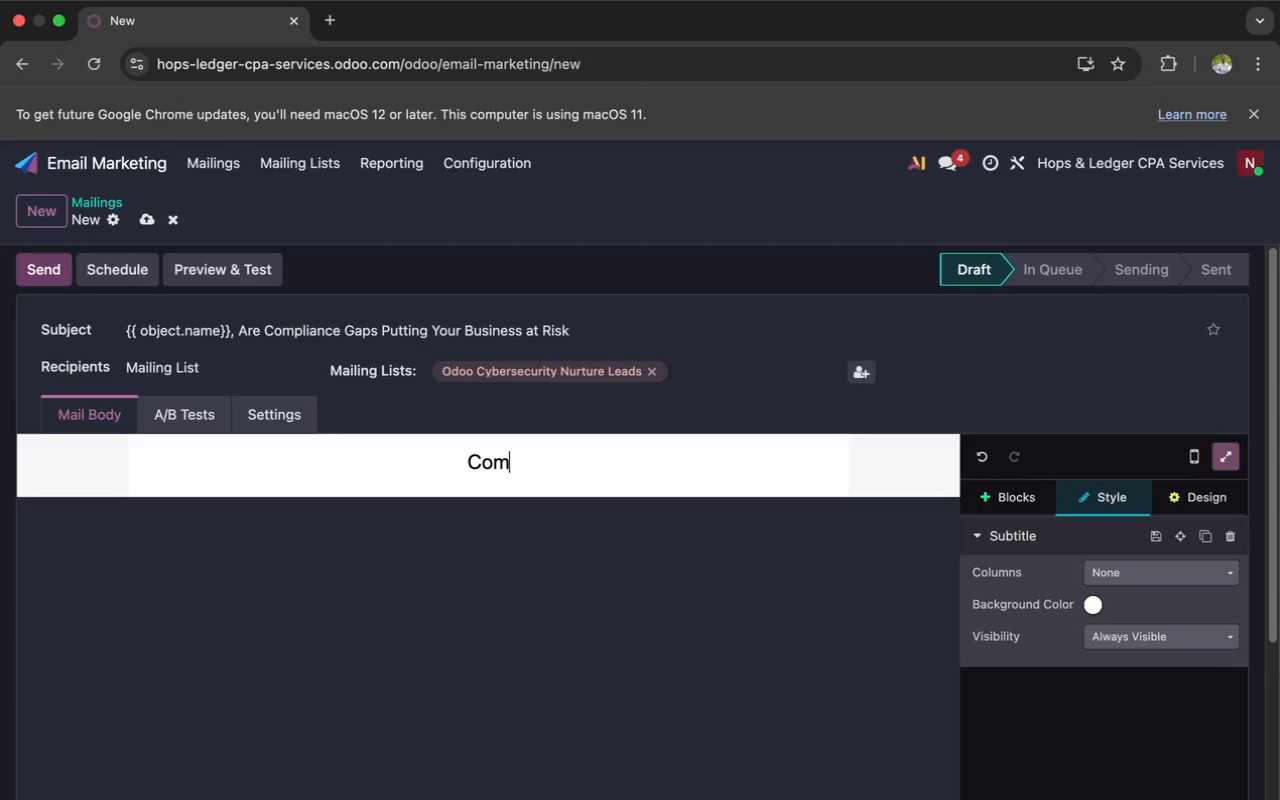 
type(pliance Failure)
 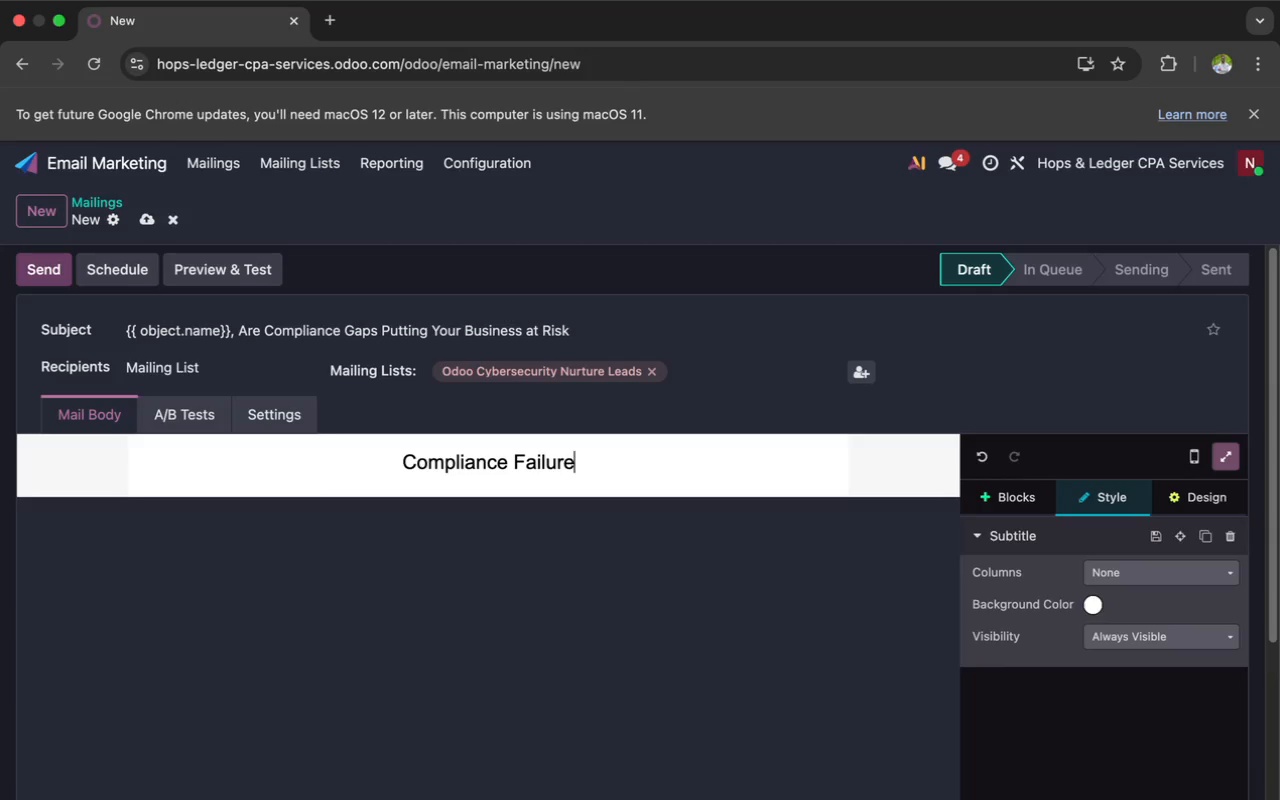 
key(S)
 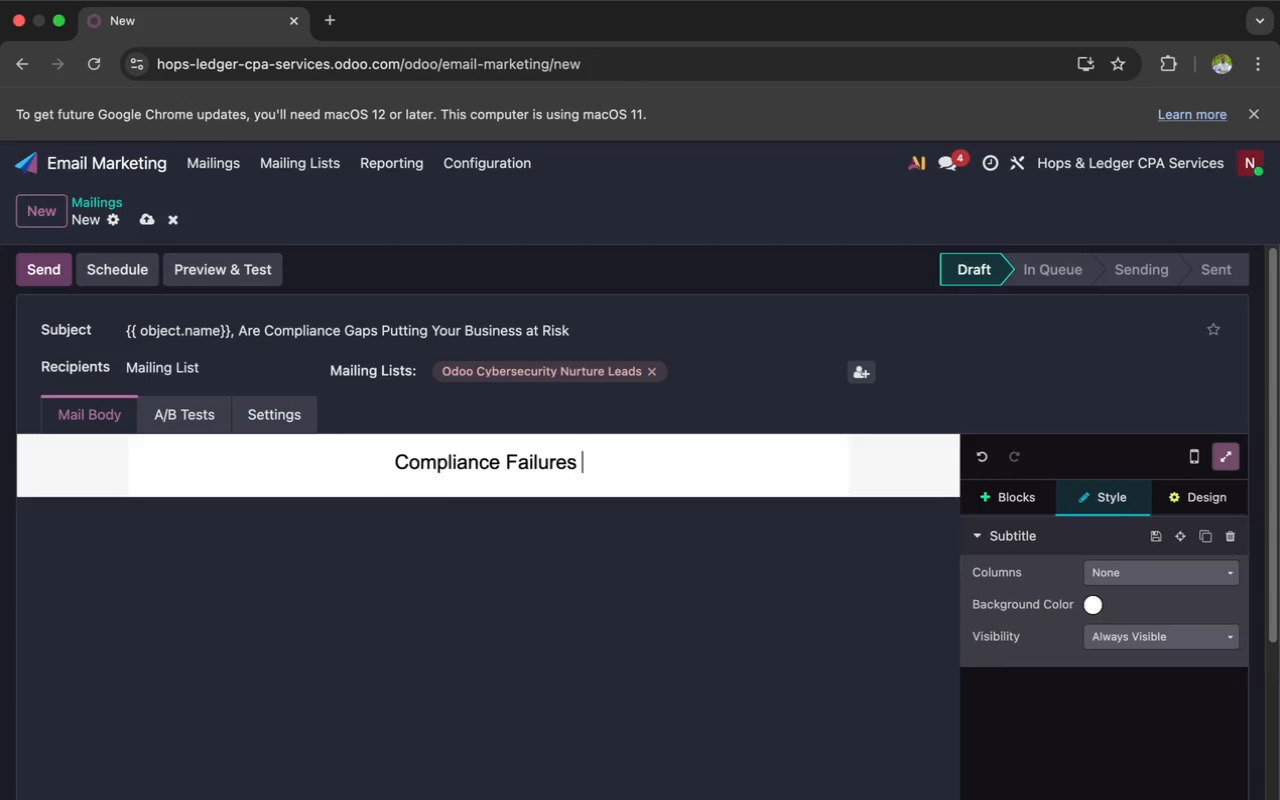 
key(Space)
 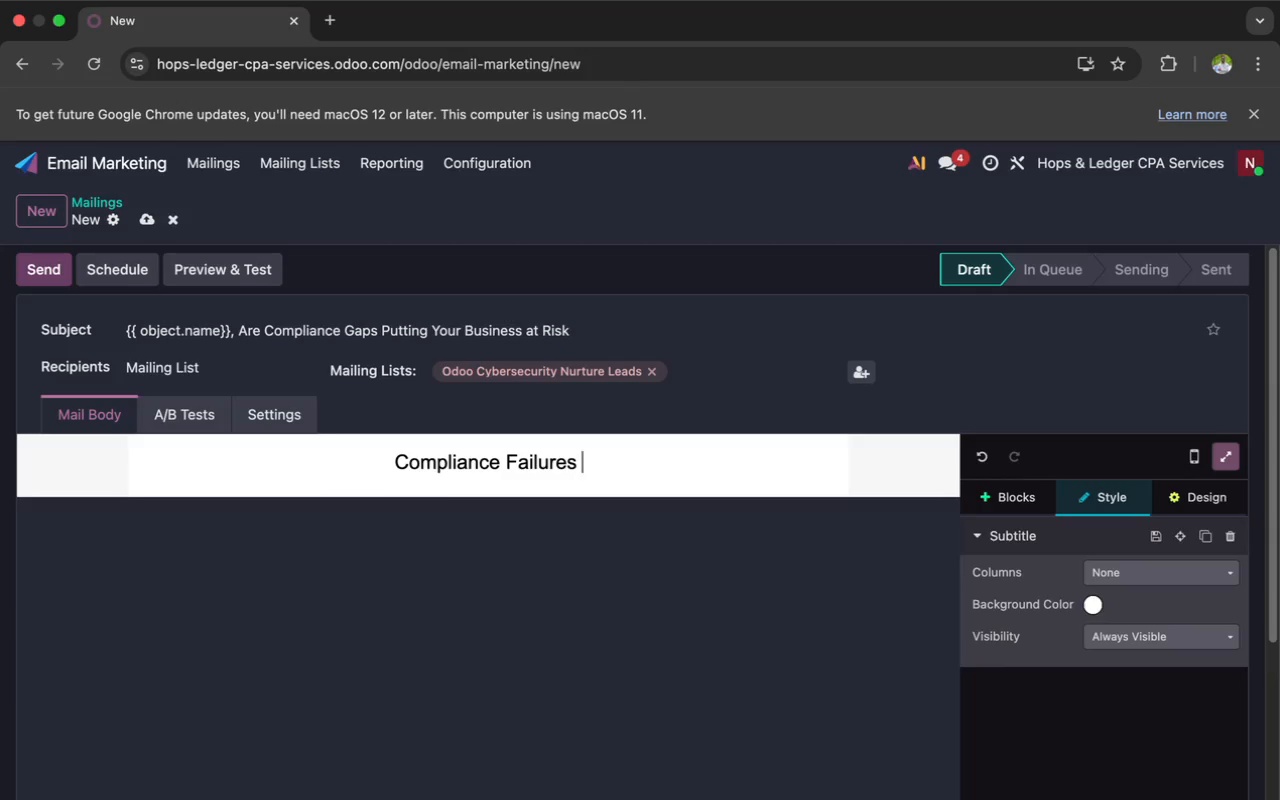 
type(Often Stt)
key(Backspace)
type(art )
 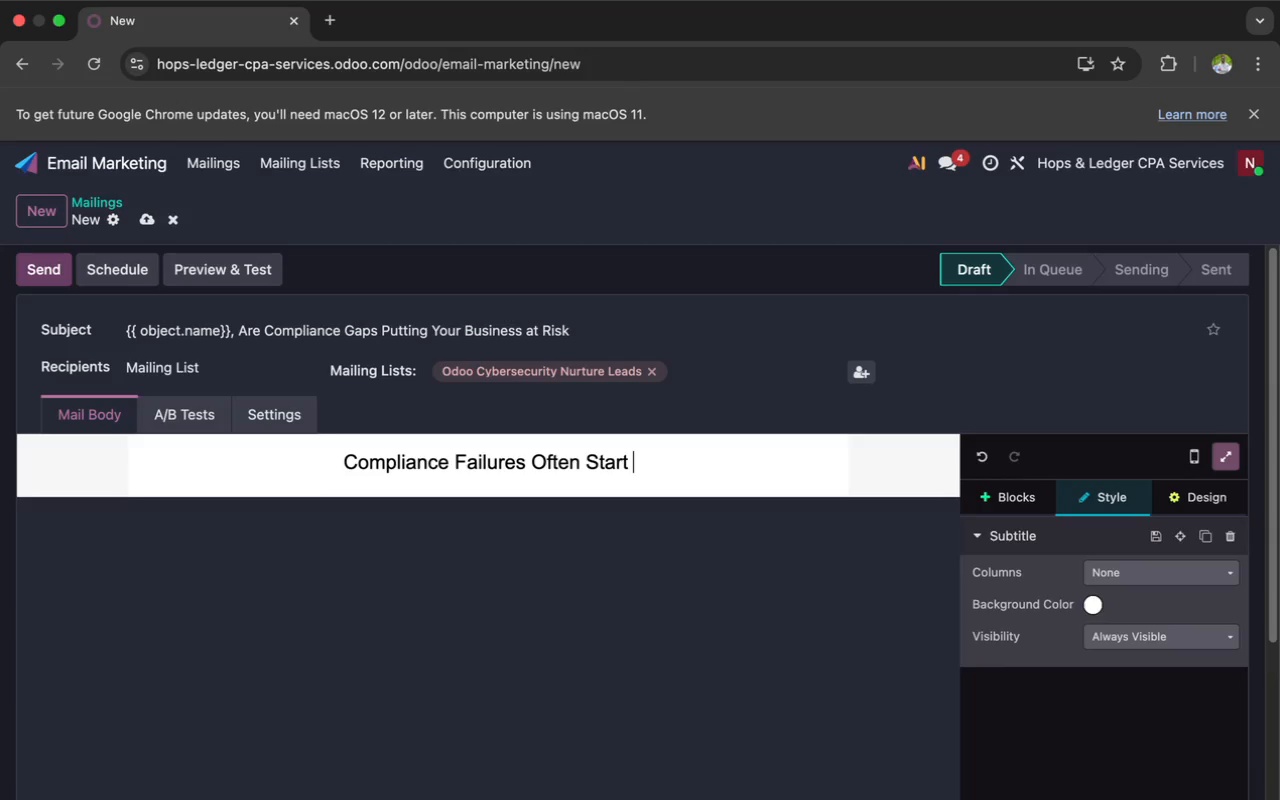 
wait(20.14)
 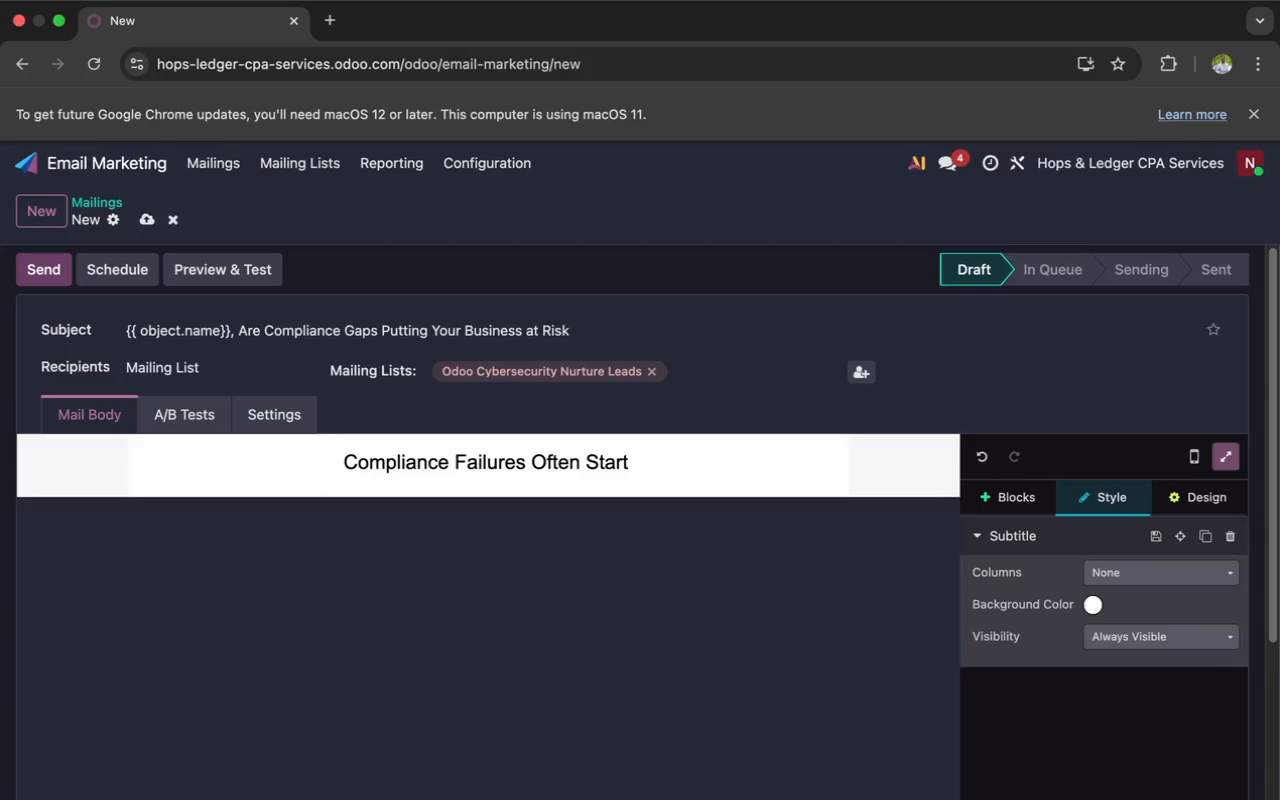 
type(with,)
key(Backspace)
 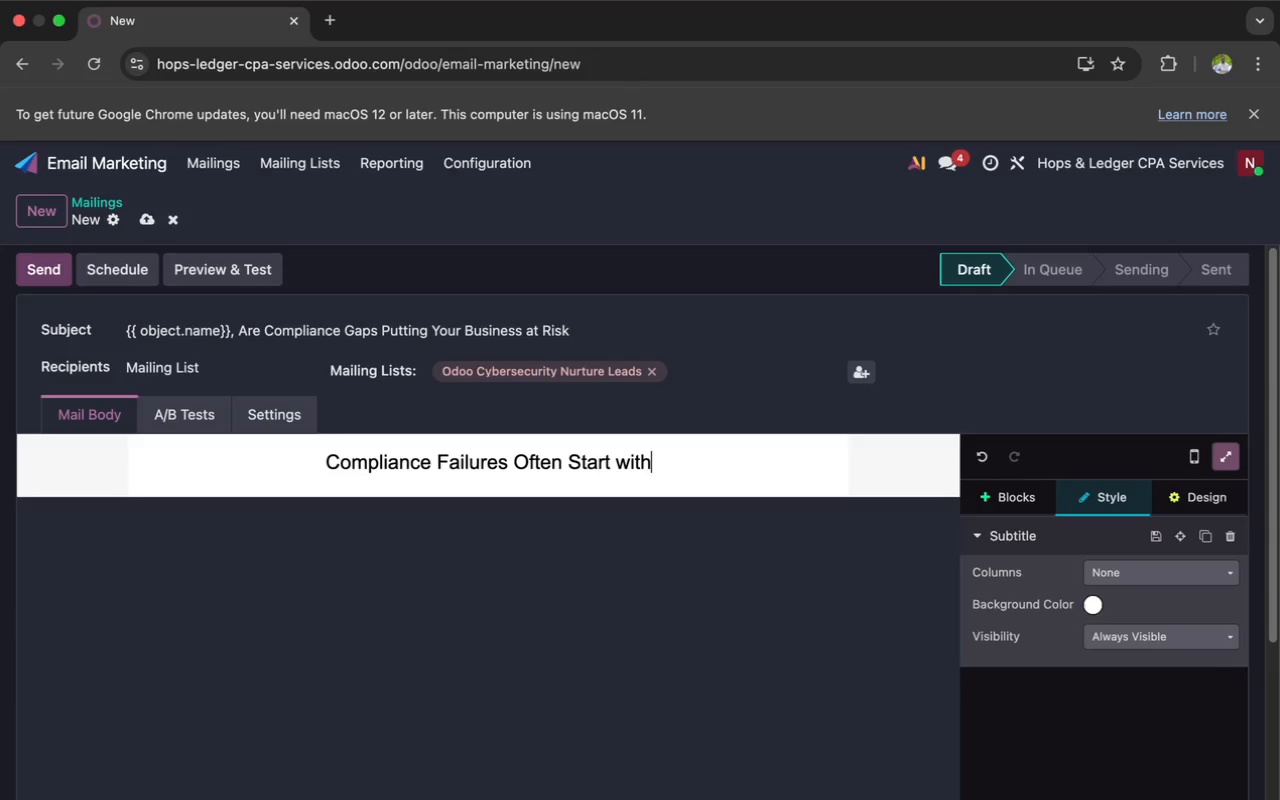 
hold_key(key=ShiftRight, duration=0.52)
 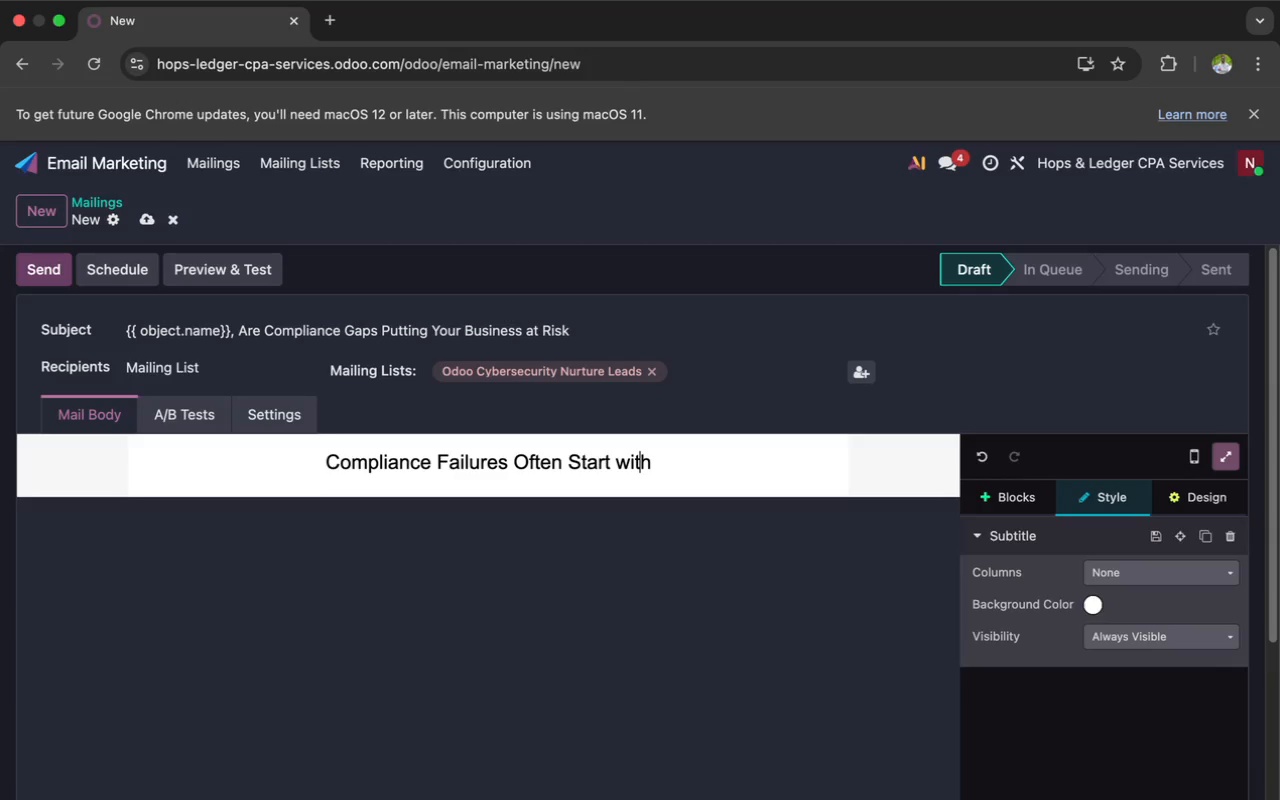 
key(ArrowLeft)
 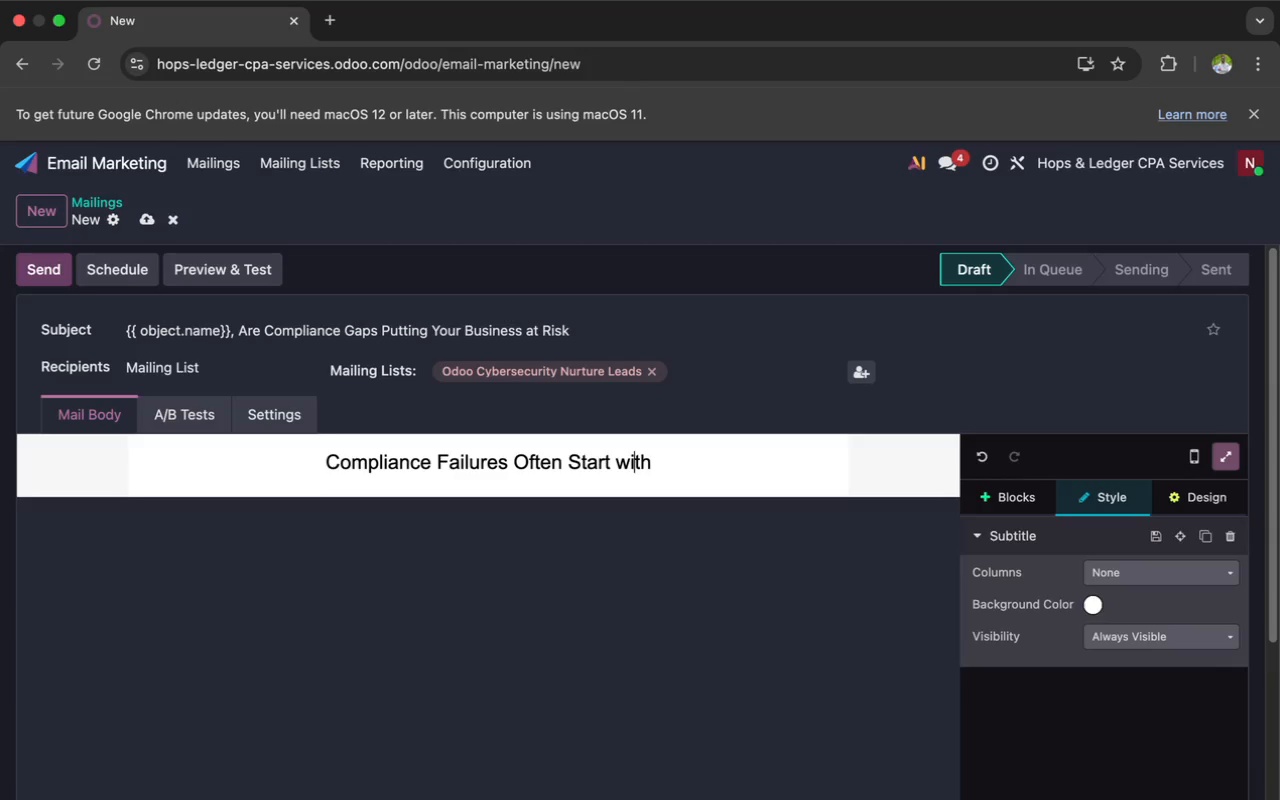 
key(ArrowLeft)
 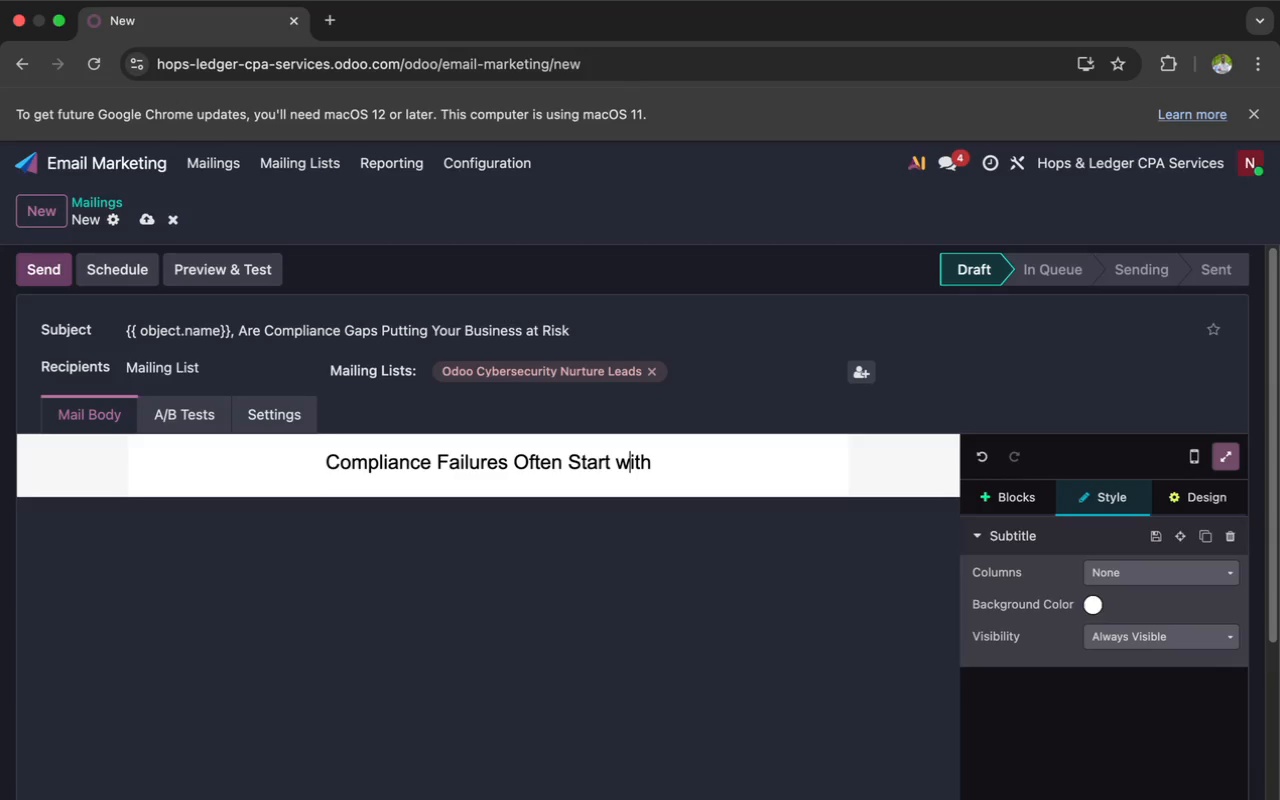 
key(ArrowLeft)
 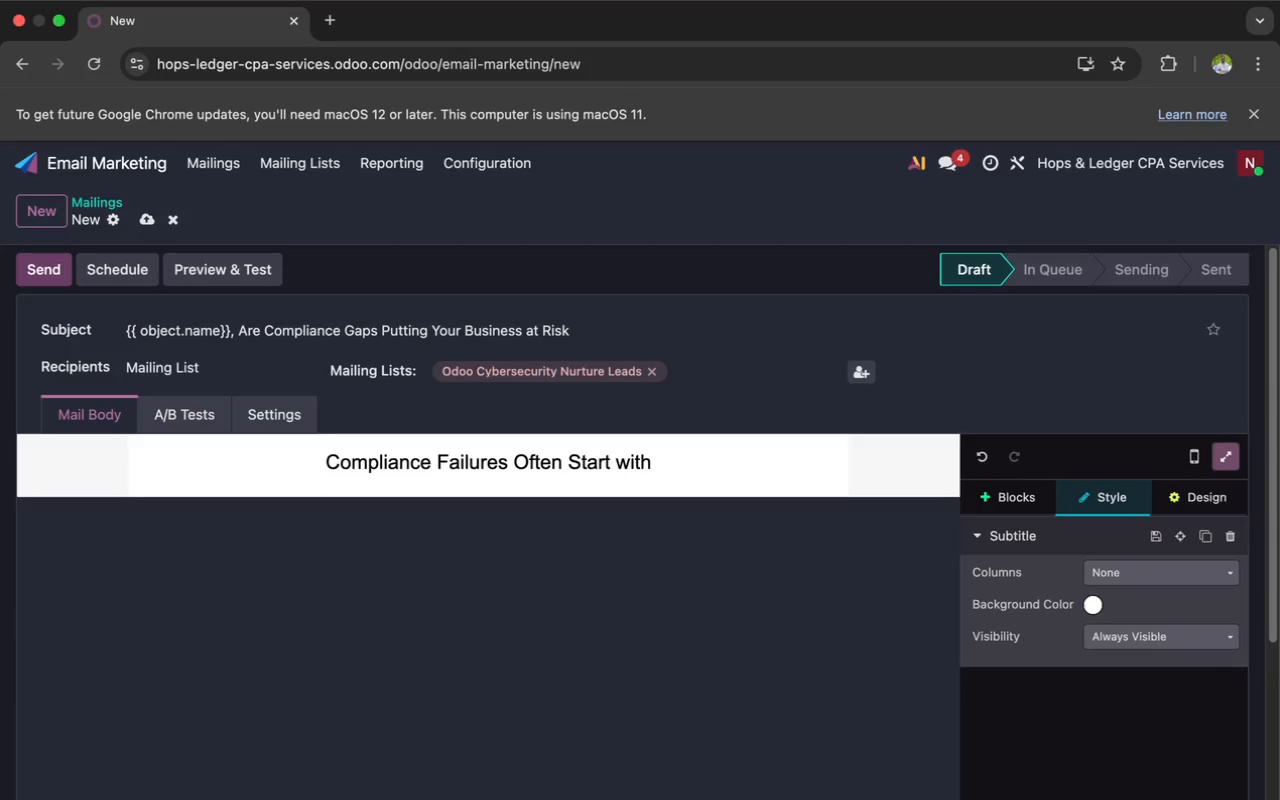 
key(Backspace)
 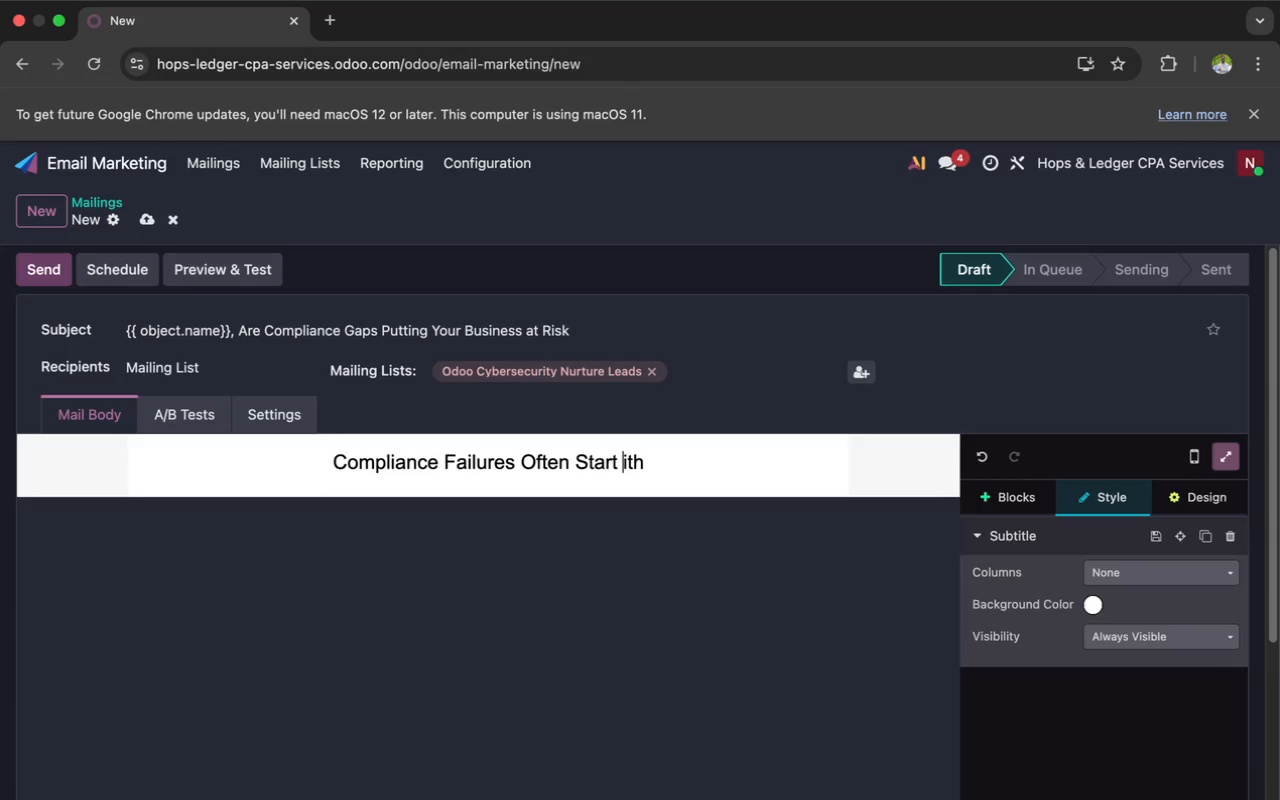 
key(Shift+W)
 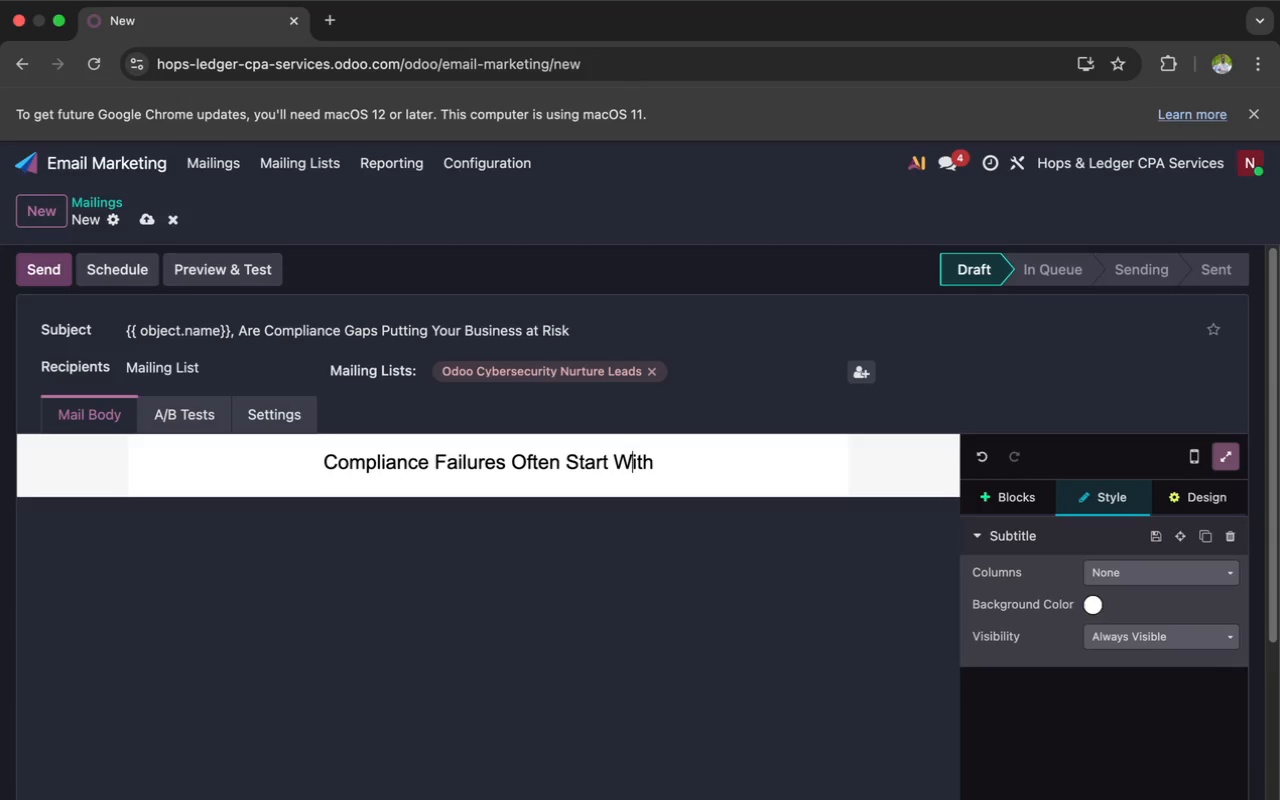 
key(ArrowRight)
 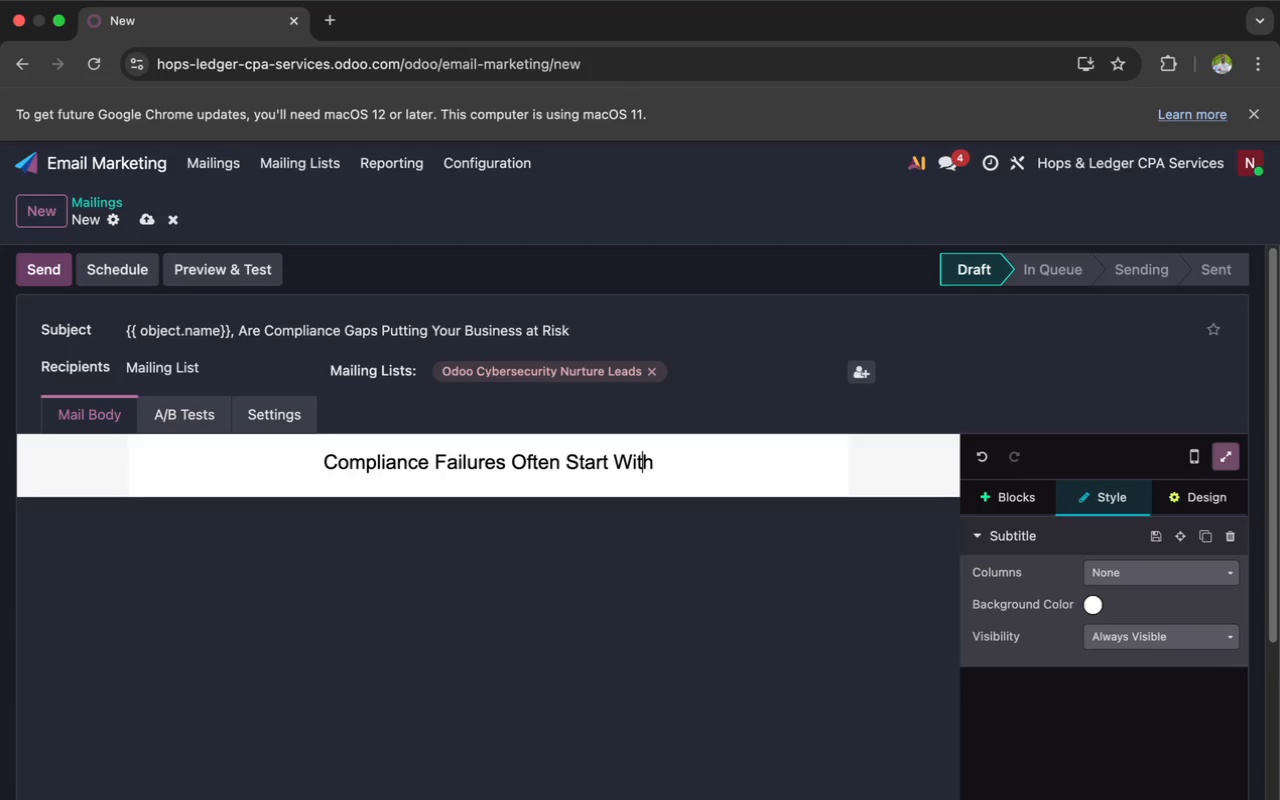 
key(ArrowRight)
 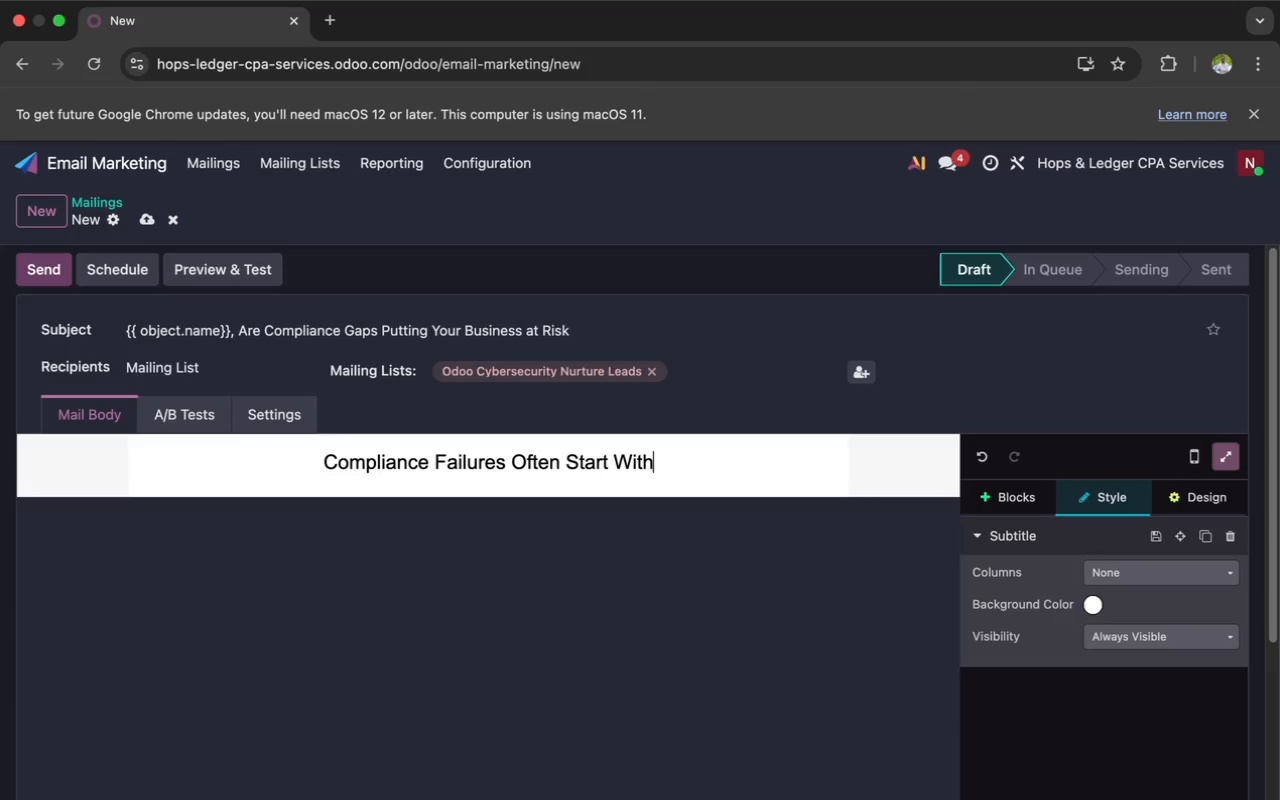 
key(ArrowRight)
 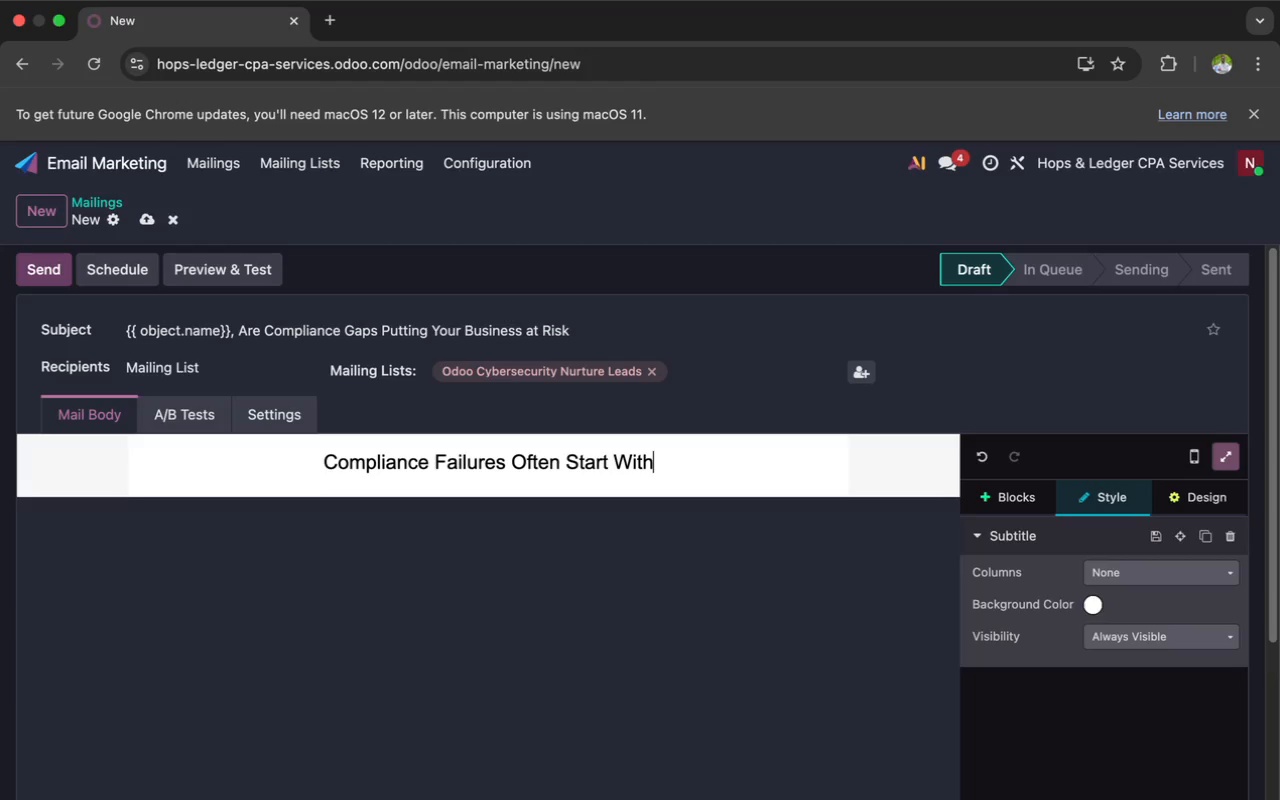 
type( Small Security Gaps)
 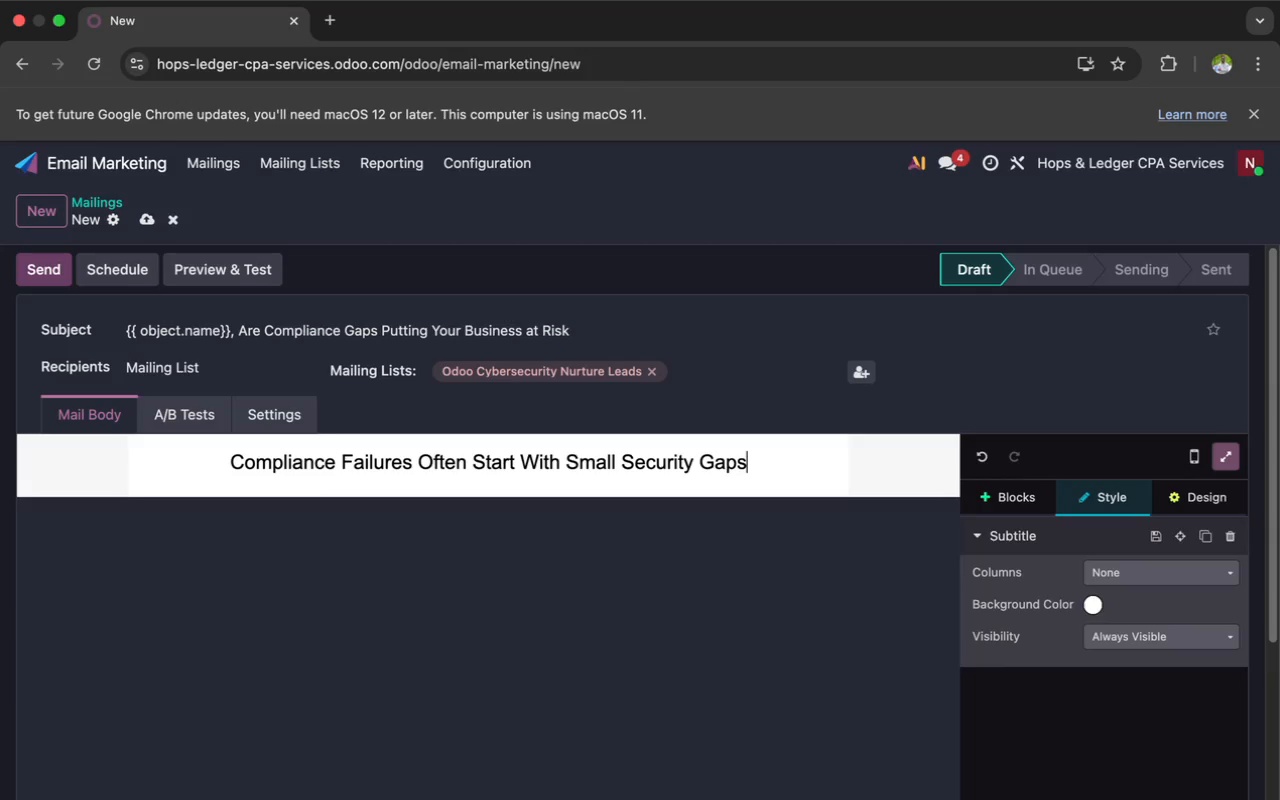 
left_click([995, 492])
 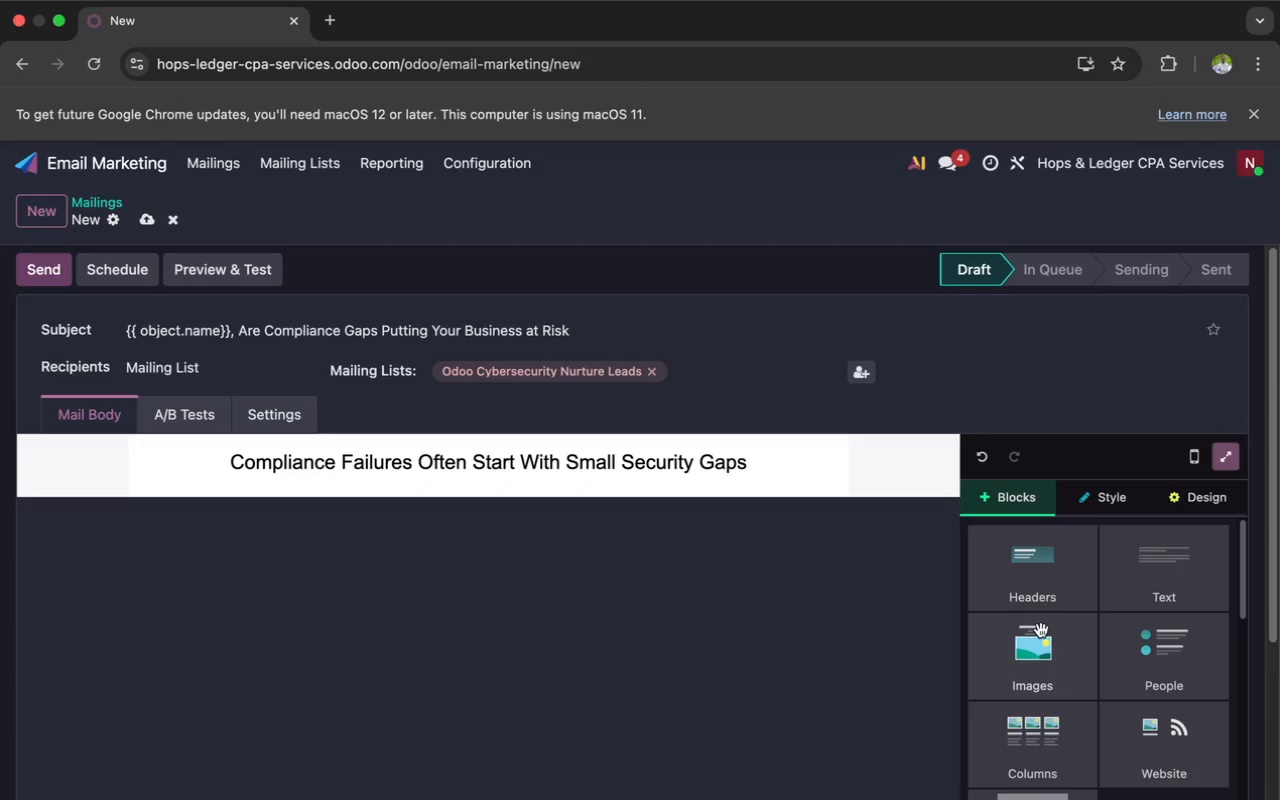 
left_click([1041, 631])
 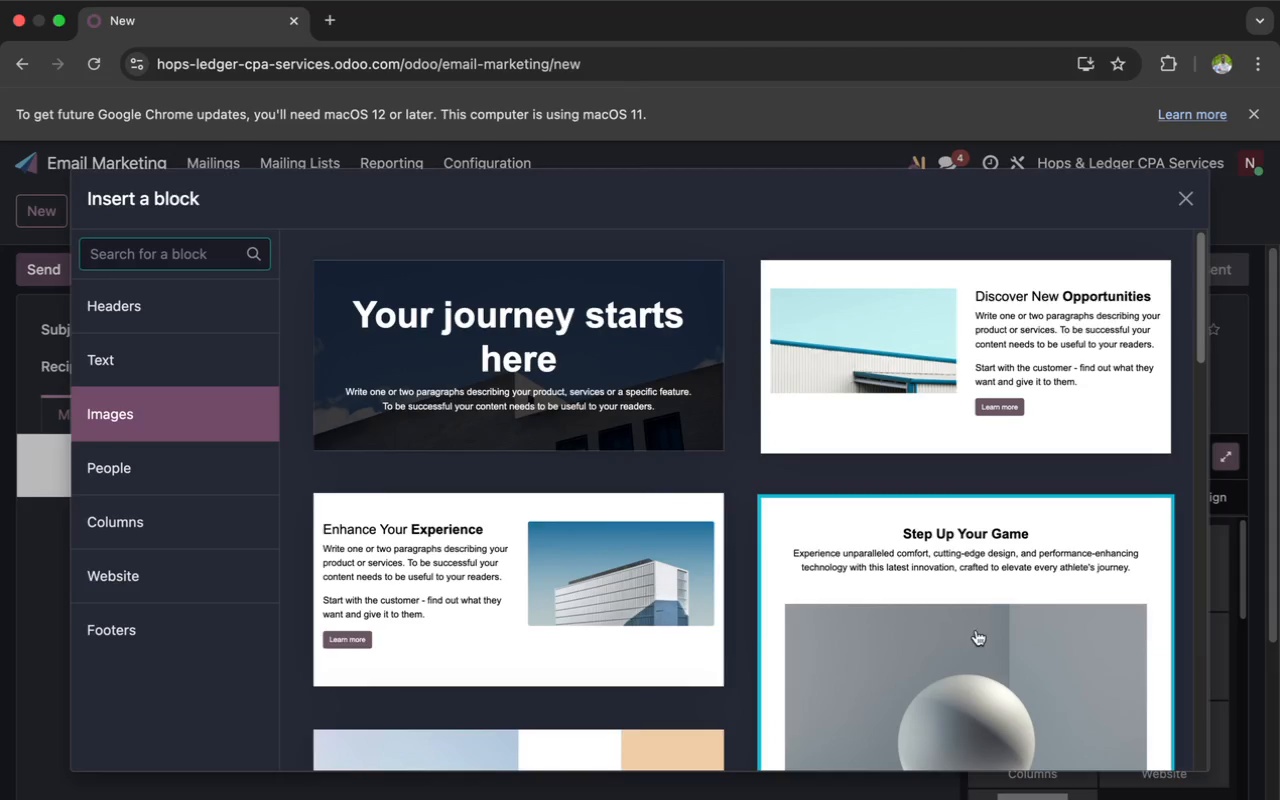 
scroll: coordinate [936, 623], scroll_direction: down, amount: 68.0
 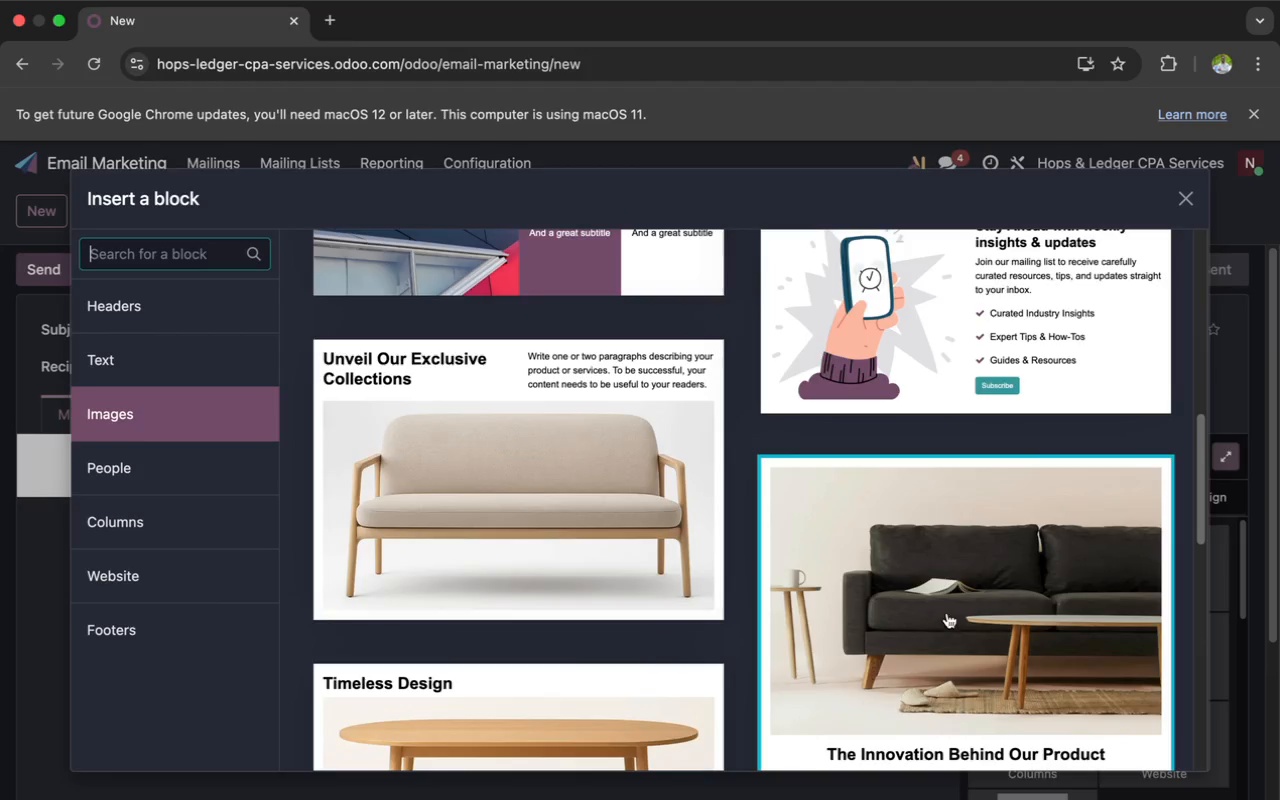 
left_click([949, 612])
 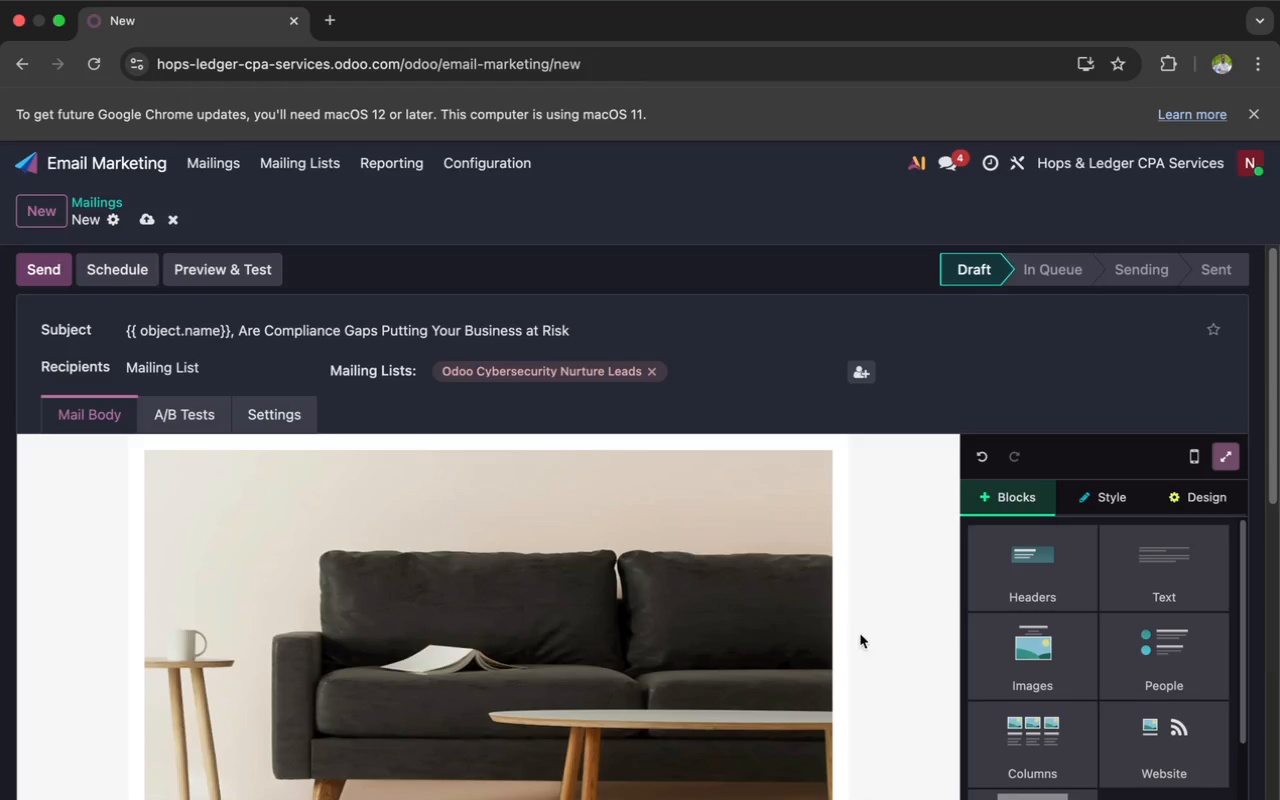 
scroll: coordinate [749, 691], scroll_direction: down, amount: 28.0
 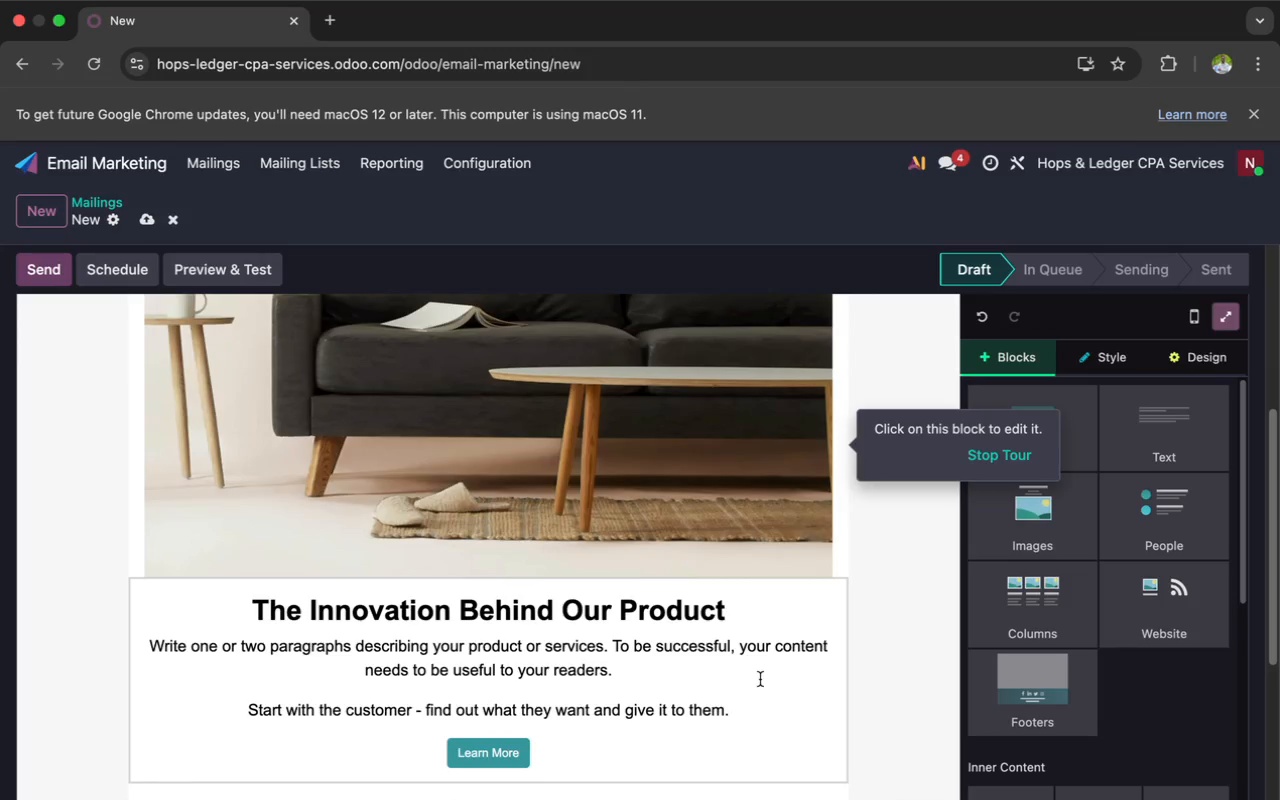 
left_click([764, 676])
 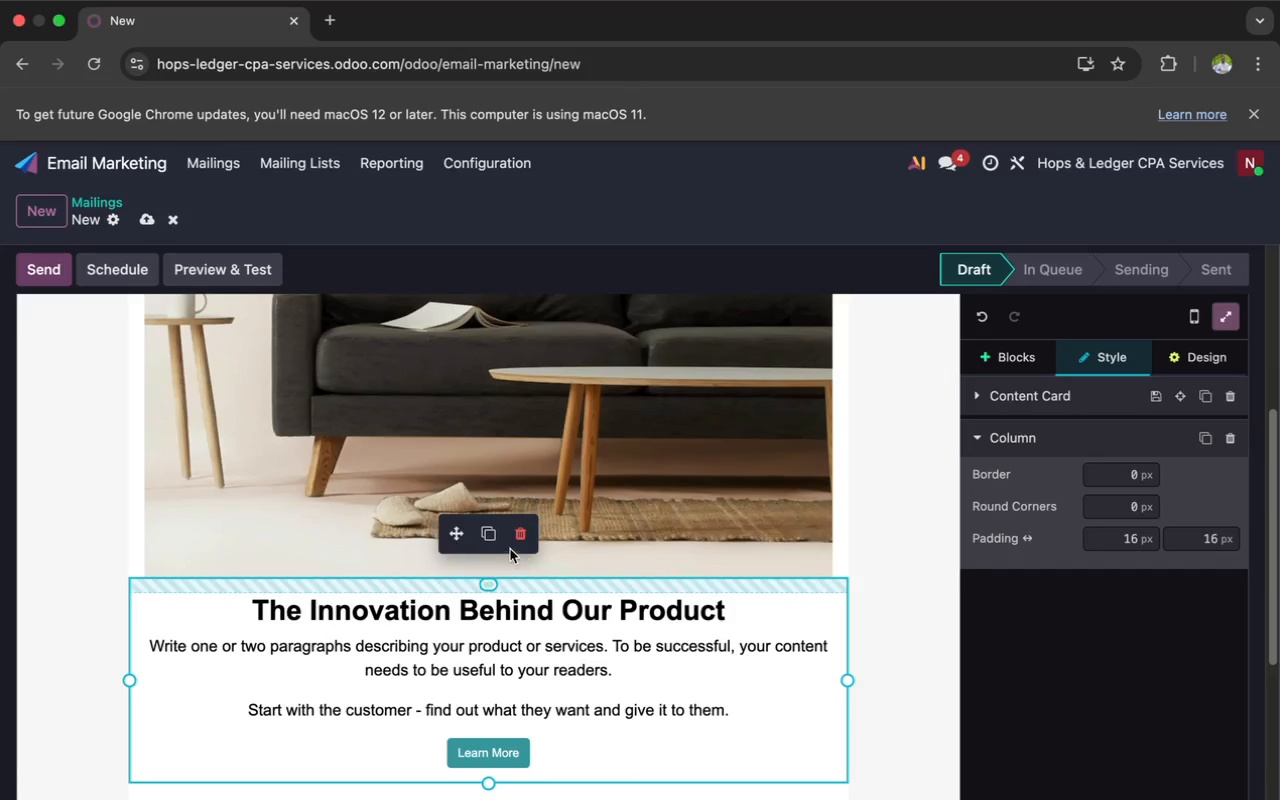 
left_click([518, 540])
 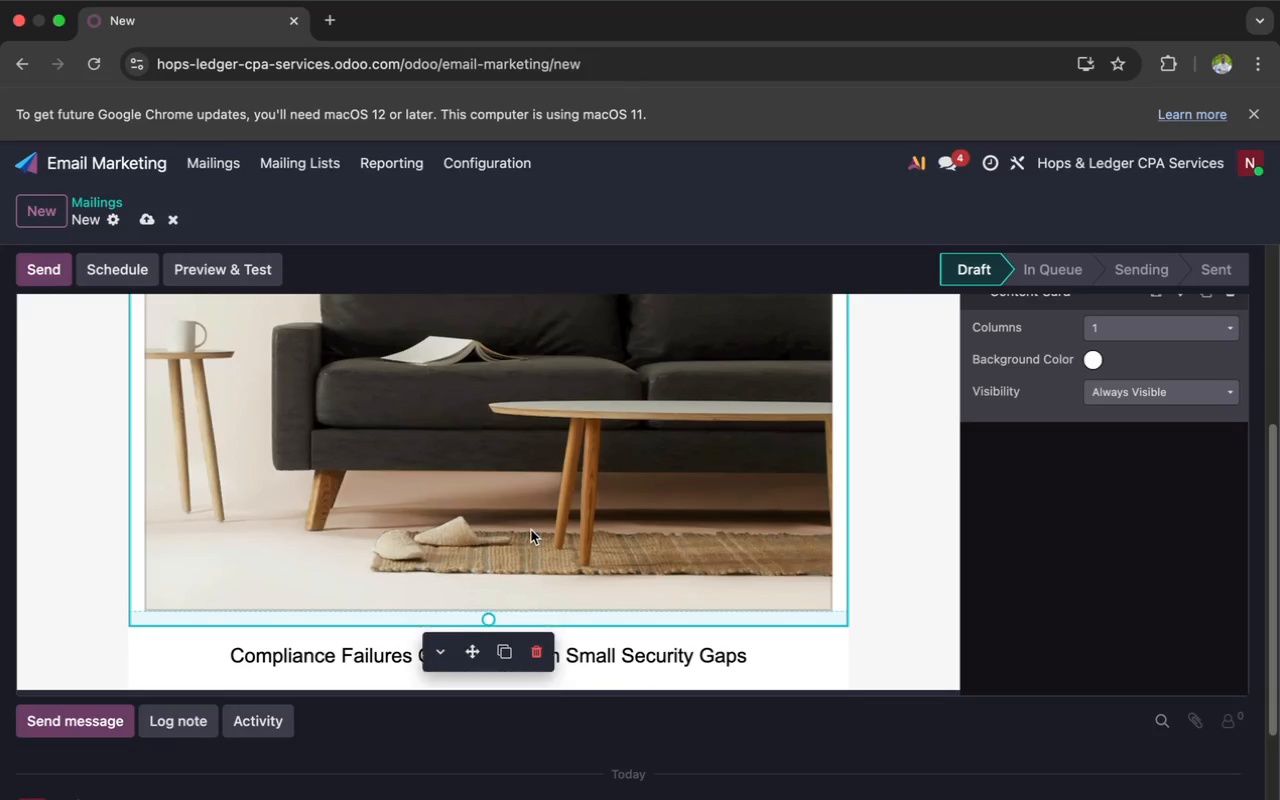 
left_click([655, 650])
 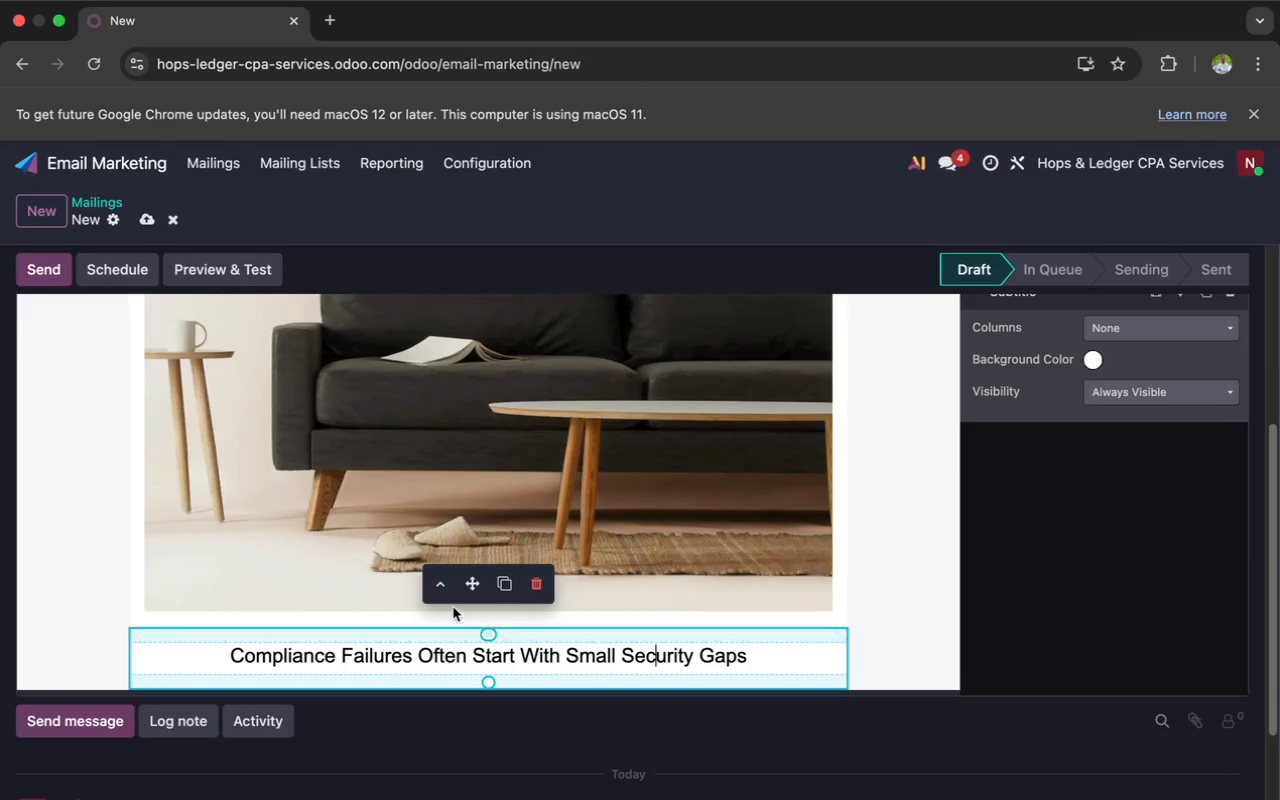 
left_click_drag(start_coordinate=[469, 586], to_coordinate=[477, 531])
 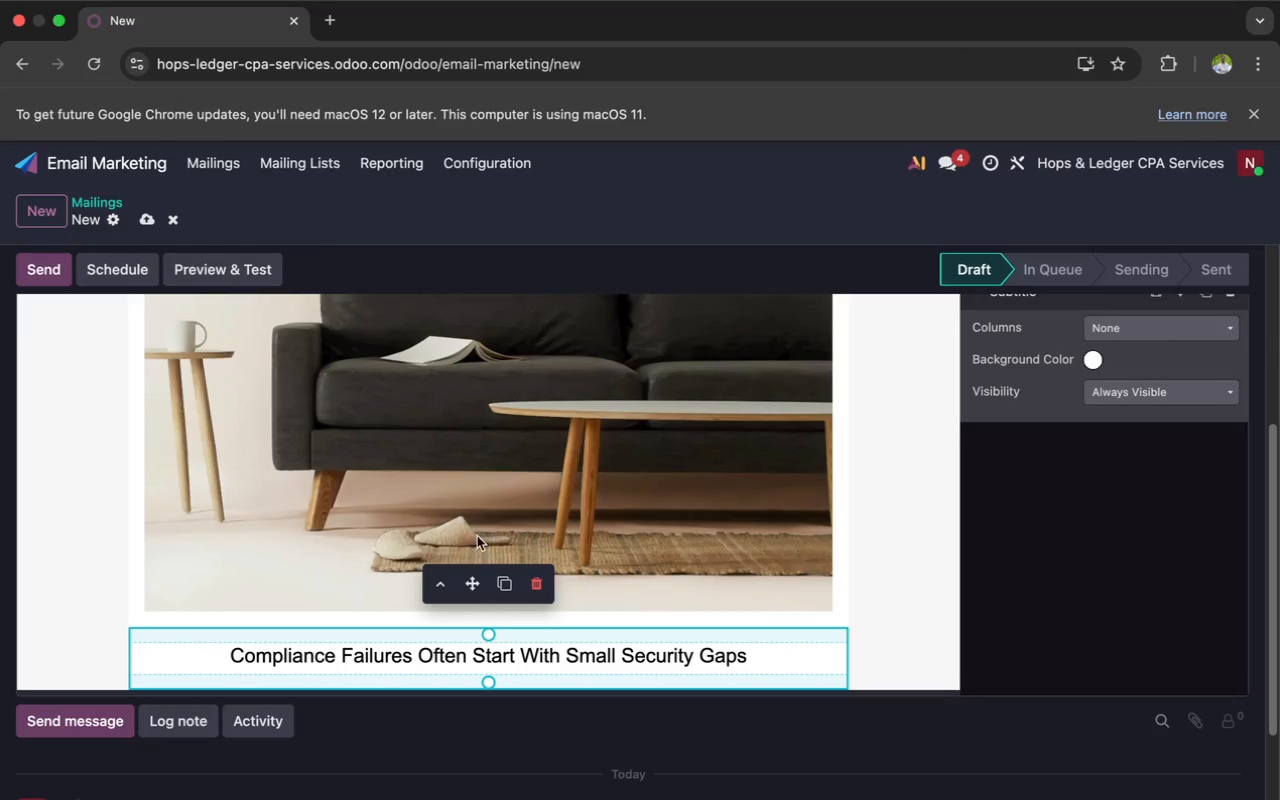 
left_click_drag(start_coordinate=[471, 577], to_coordinate=[437, 256])
 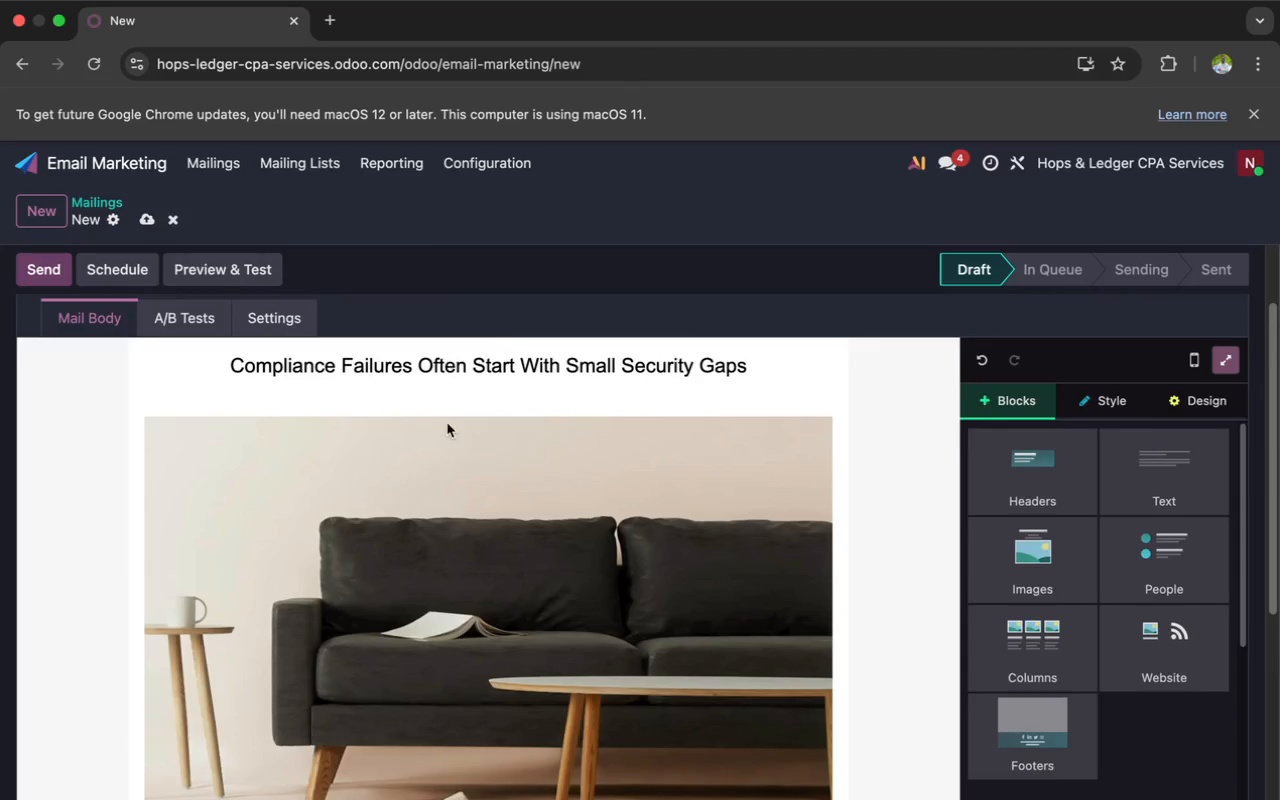 
scroll: coordinate [454, 547], scroll_direction: down, amount: 10.0
 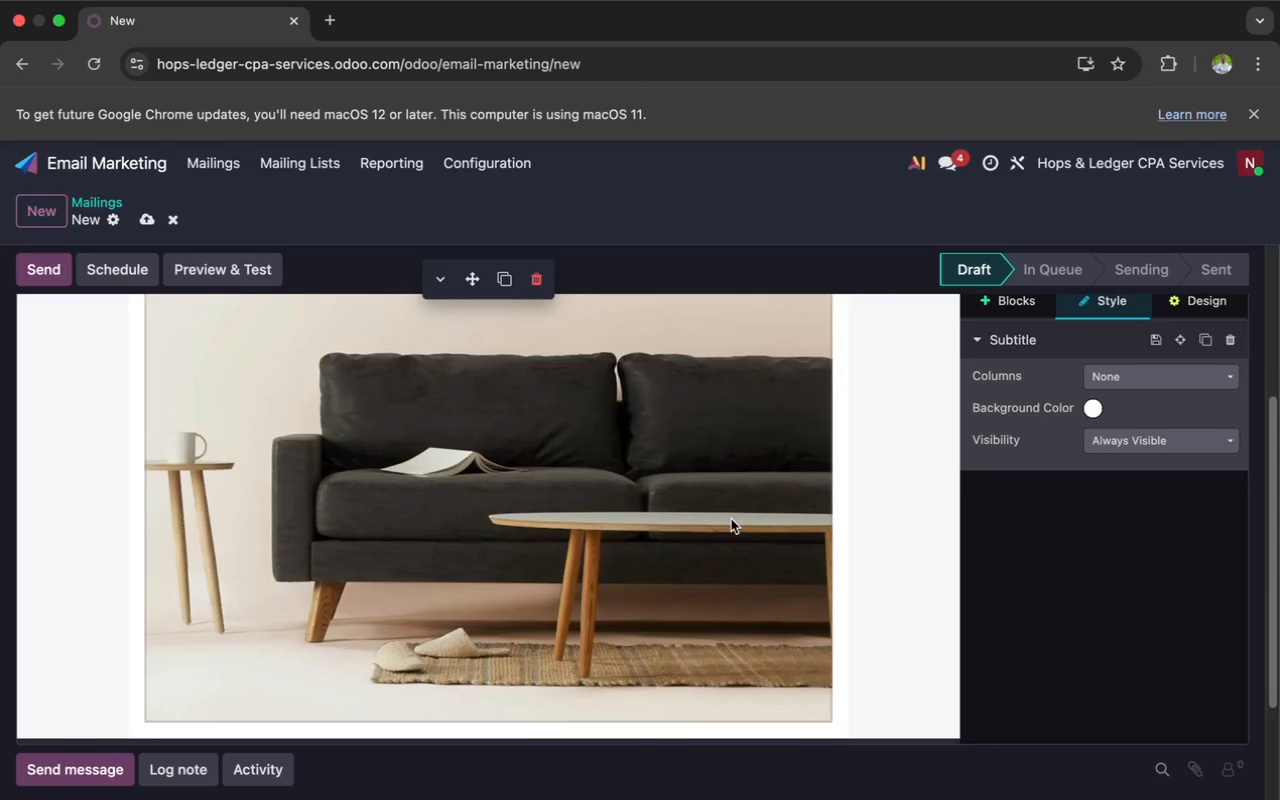 
double_click([731, 515])
 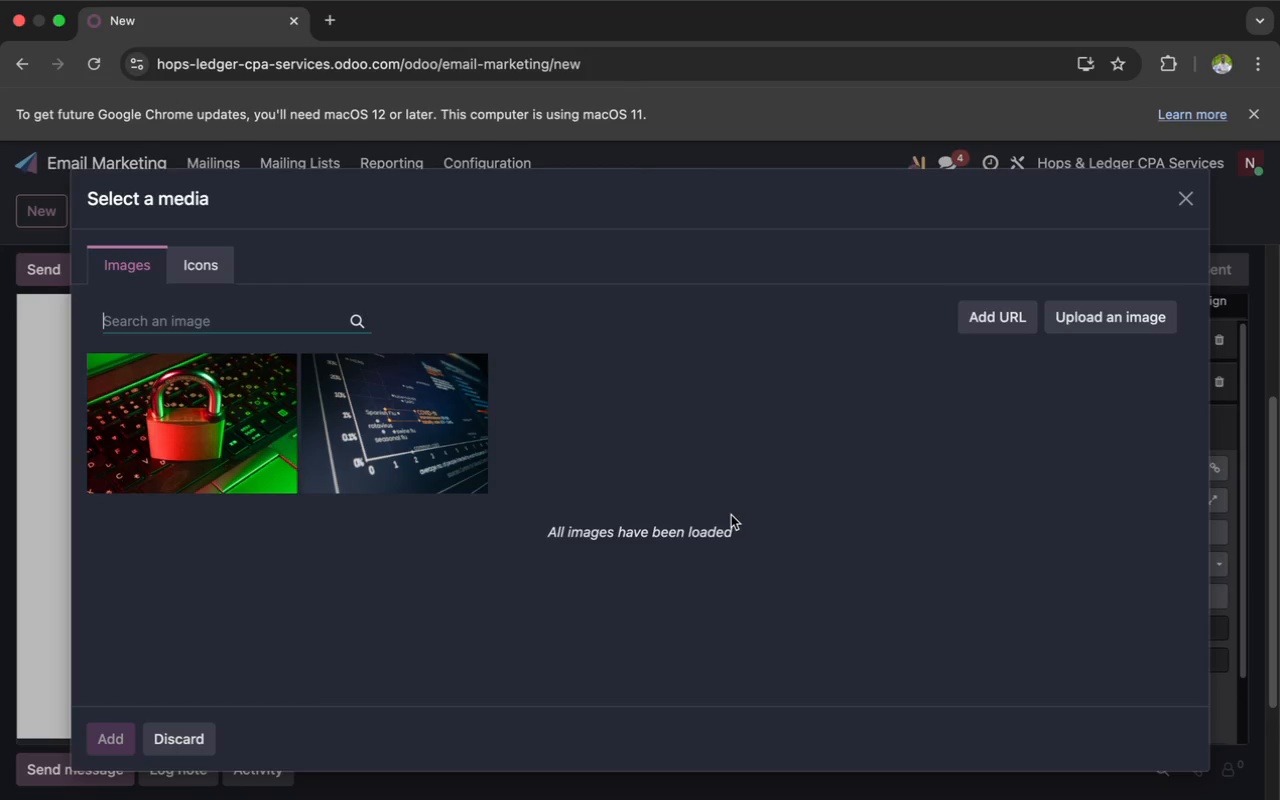 
wait(13.59)
 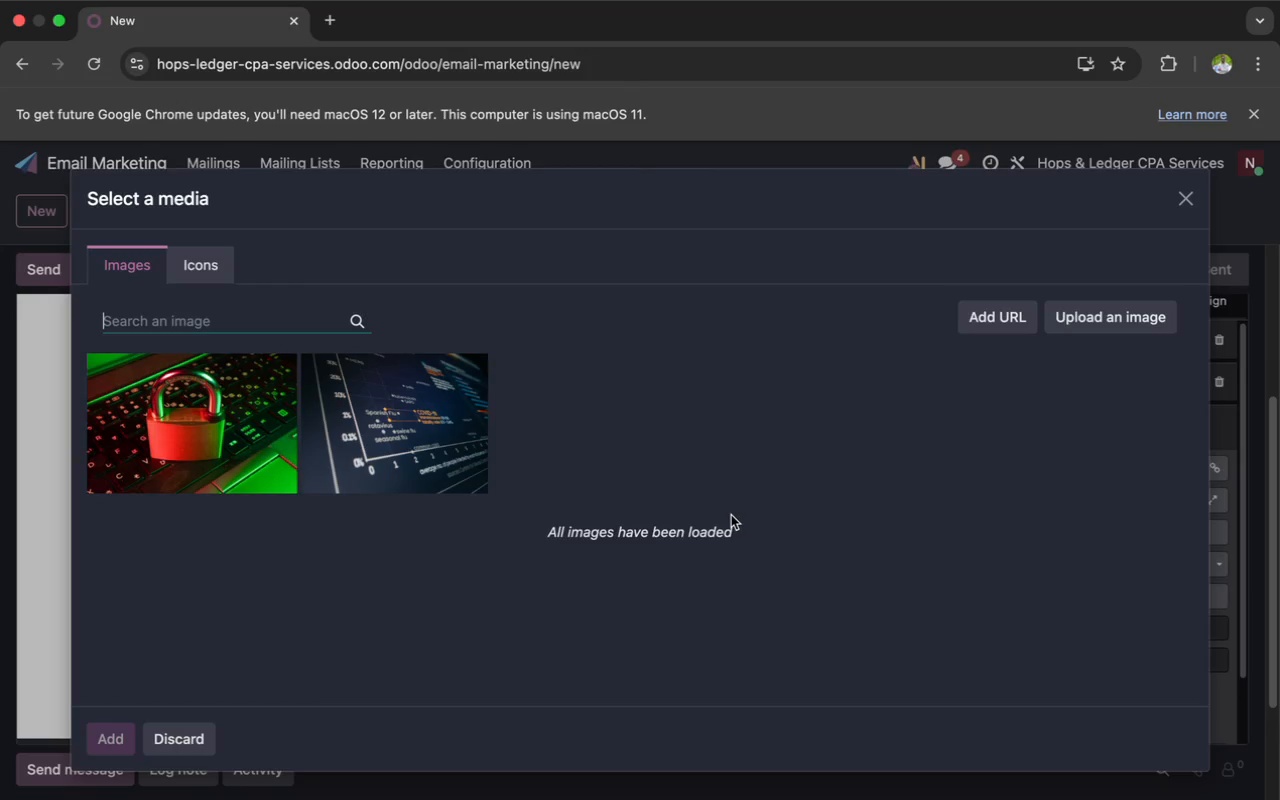 
type(secure cloud compliance)
 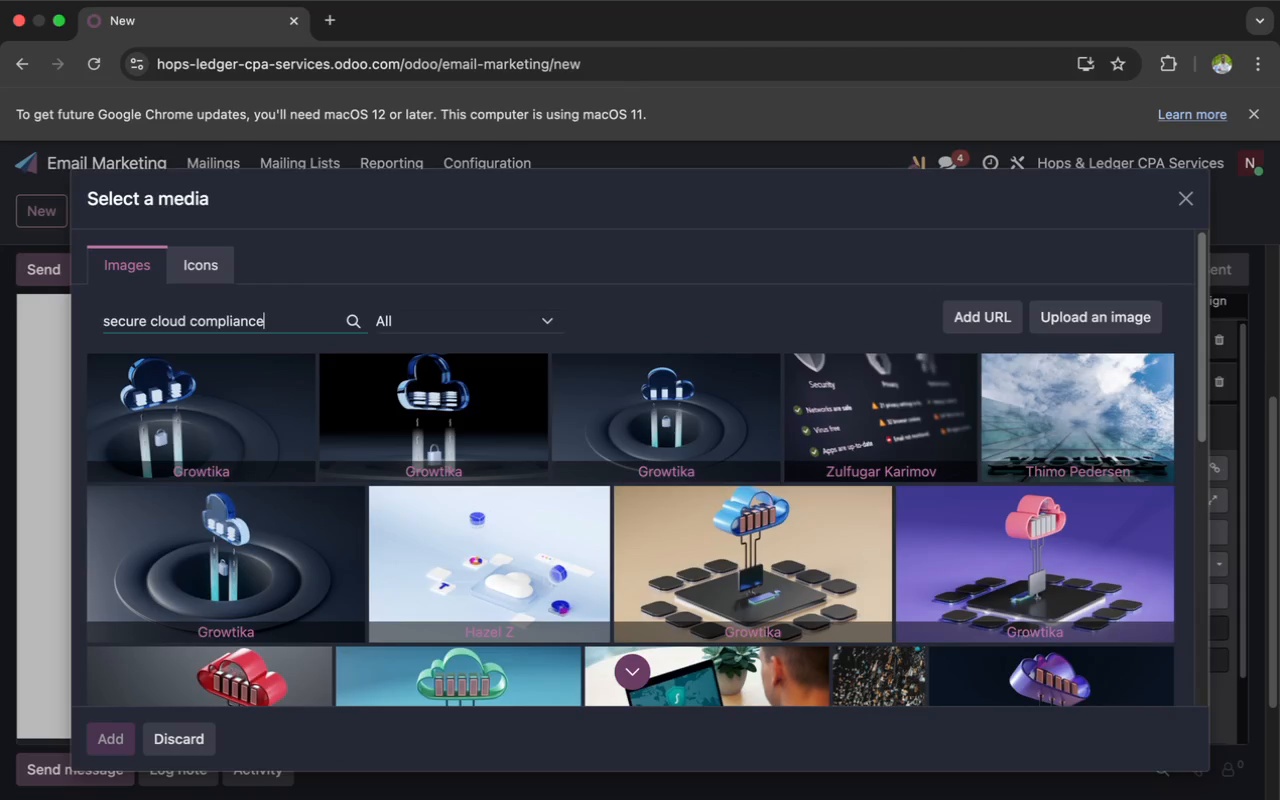 
wait(28.48)
 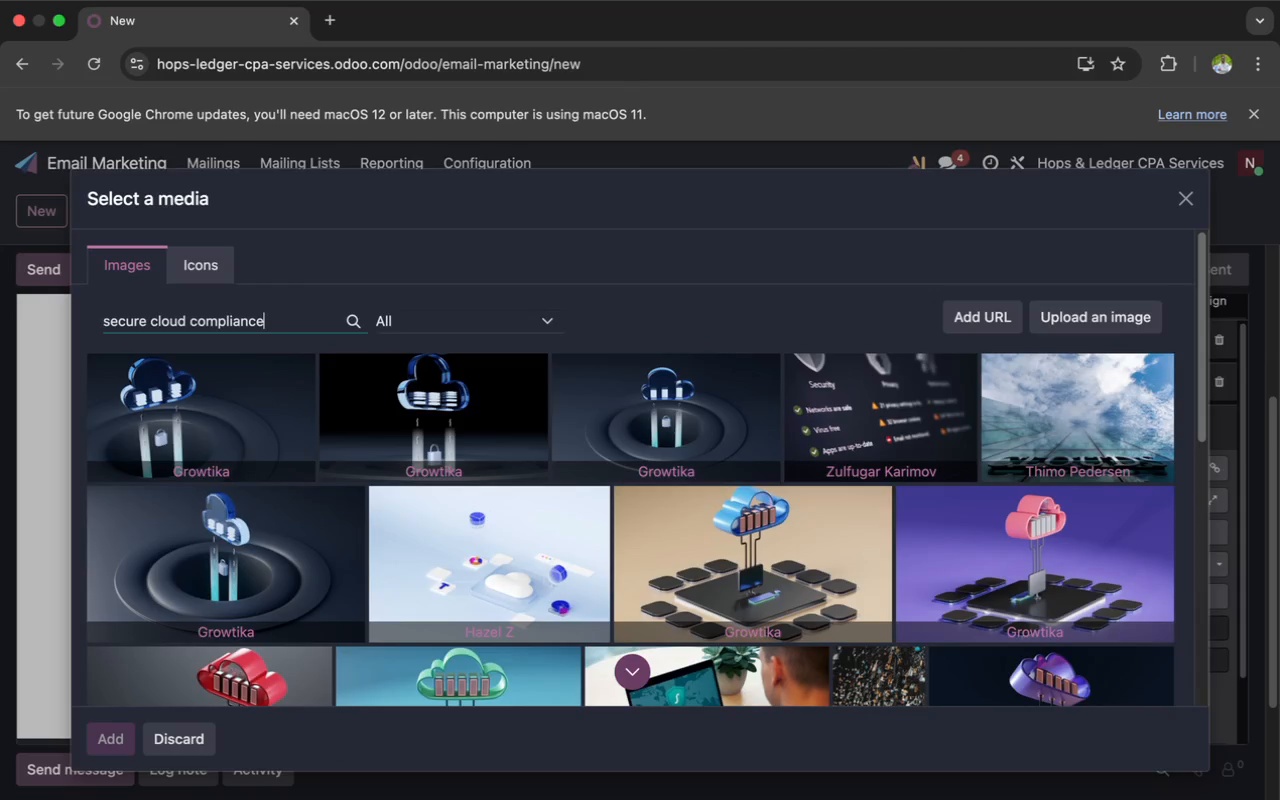 
scroll: coordinate [814, 491], scroll_direction: down, amount: 28.0
 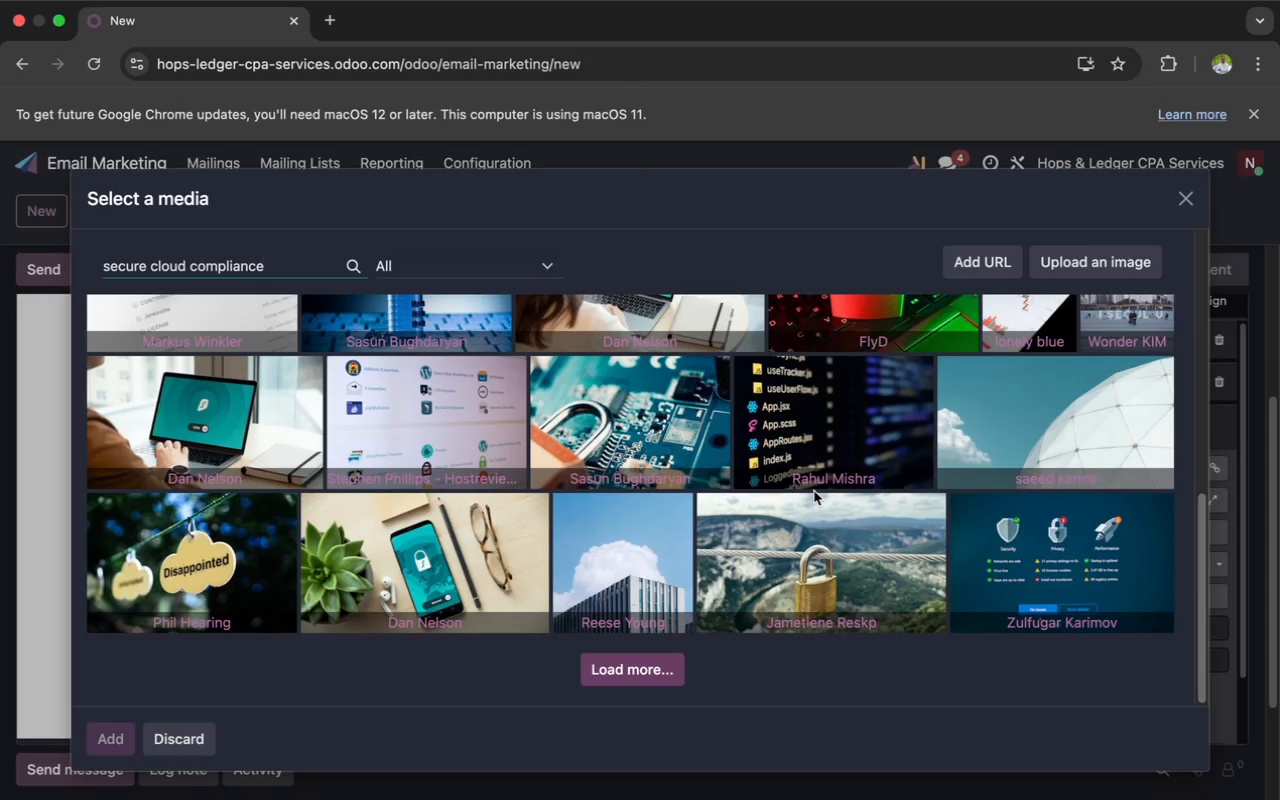 
scroll: coordinate [814, 491], scroll_direction: up, amount: 12.0
 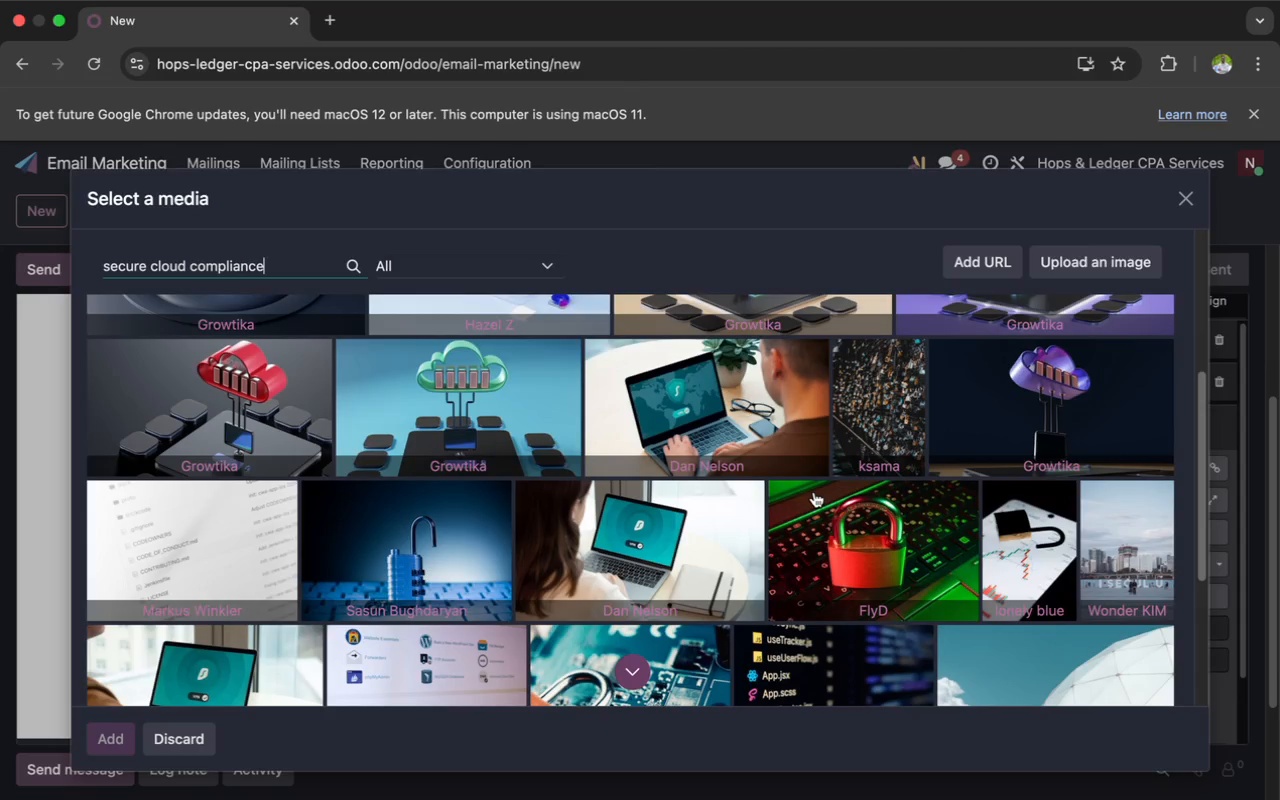 
wait(5.43)
 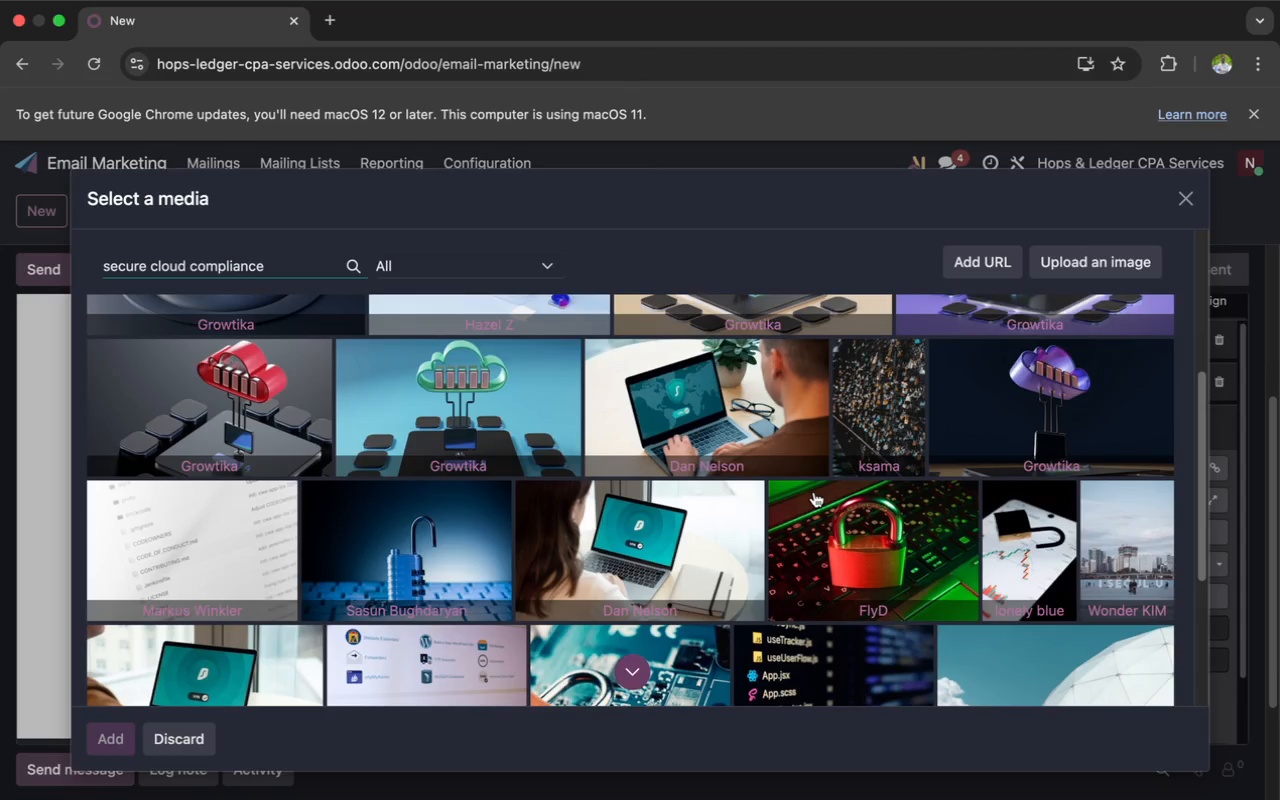 
scroll: coordinate [814, 492], scroll_direction: up, amount: 2.0
 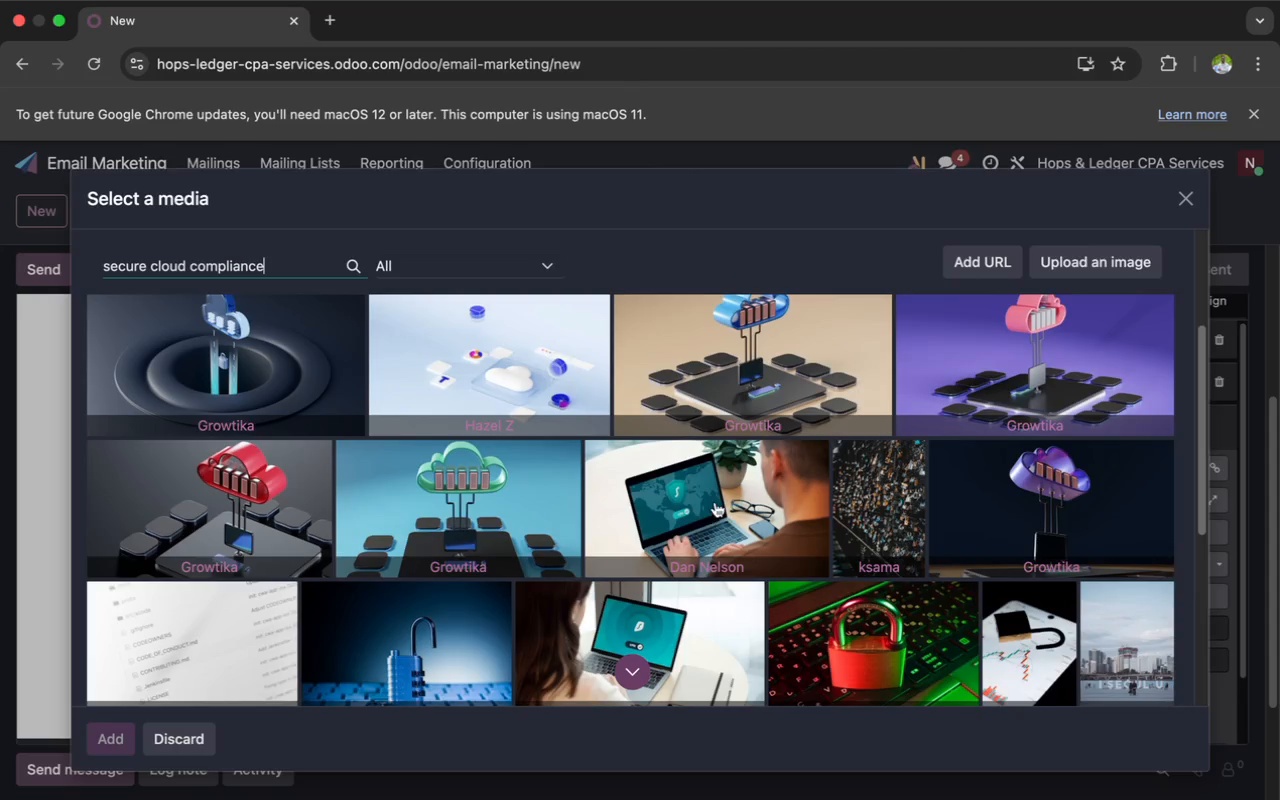 
scroll: coordinate [696, 516], scroll_direction: down, amount: 3.0
 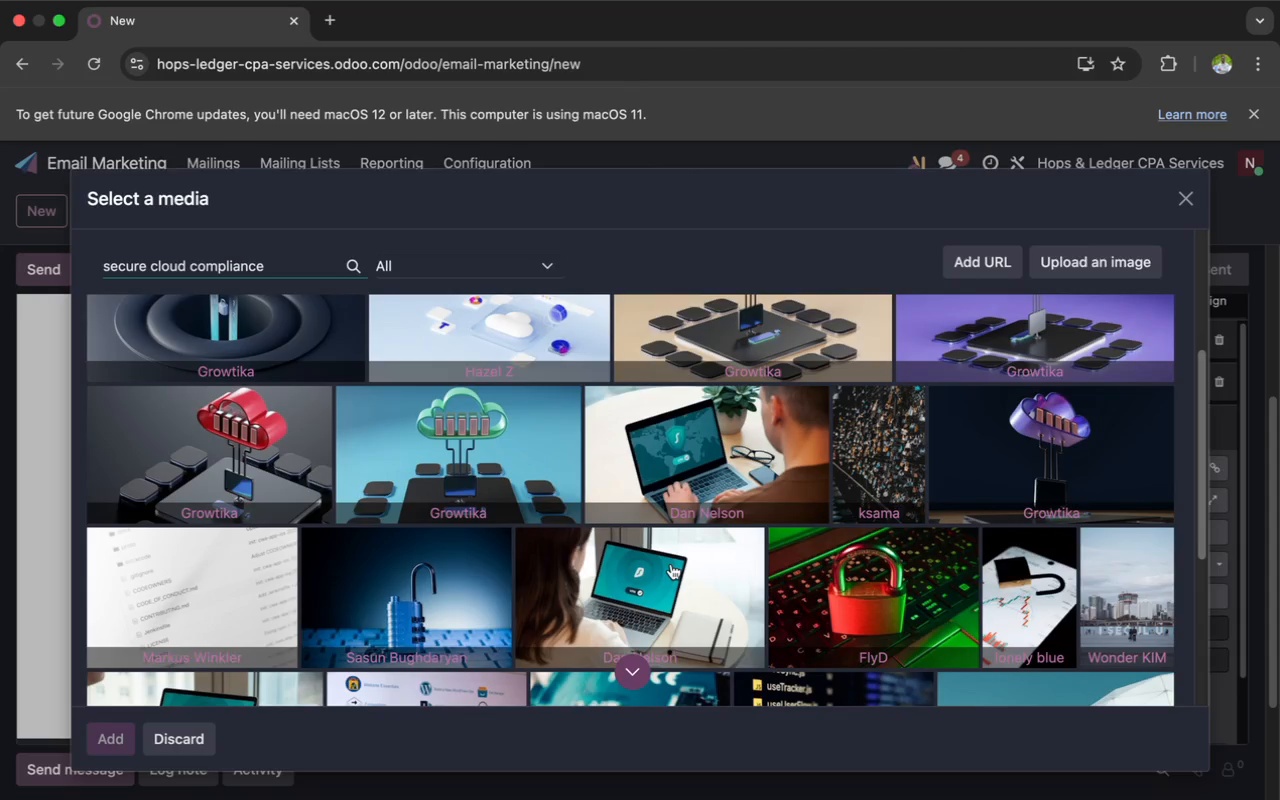 
wait(5.21)
 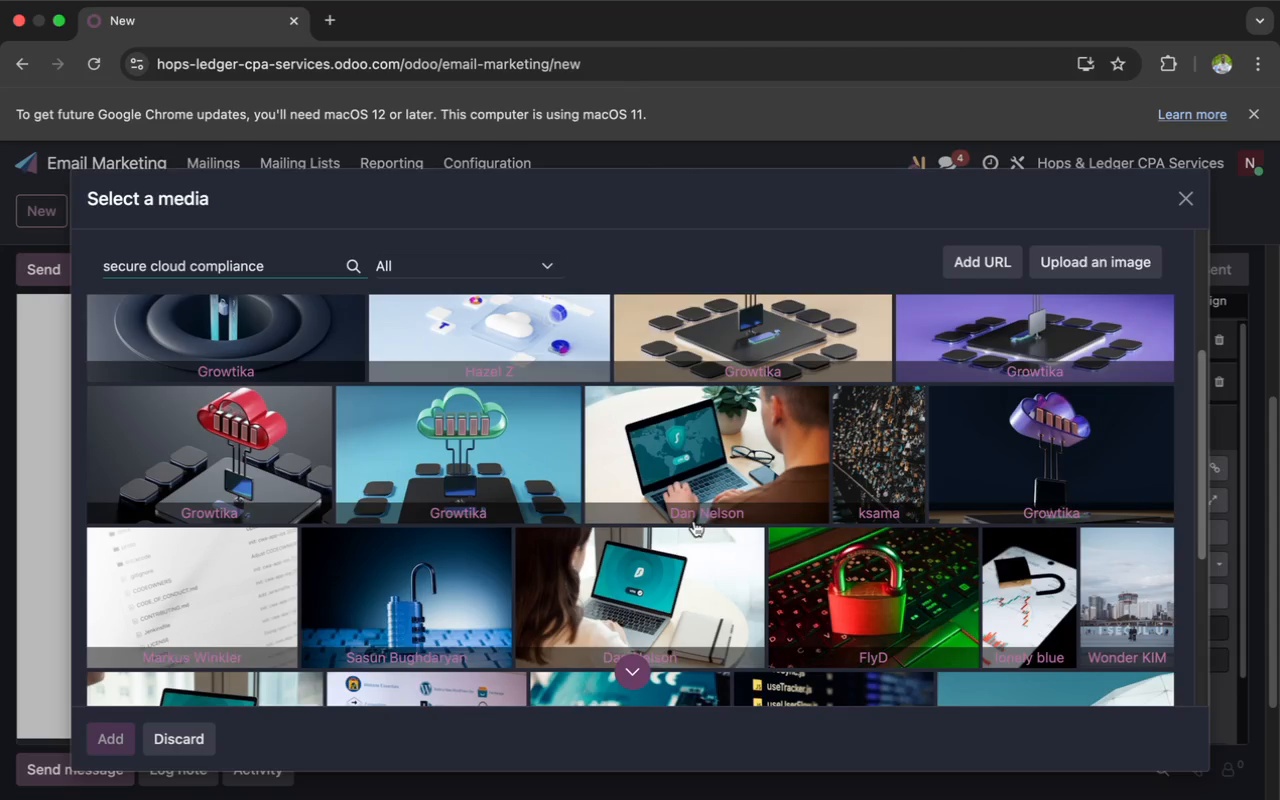 
left_click([684, 474])
 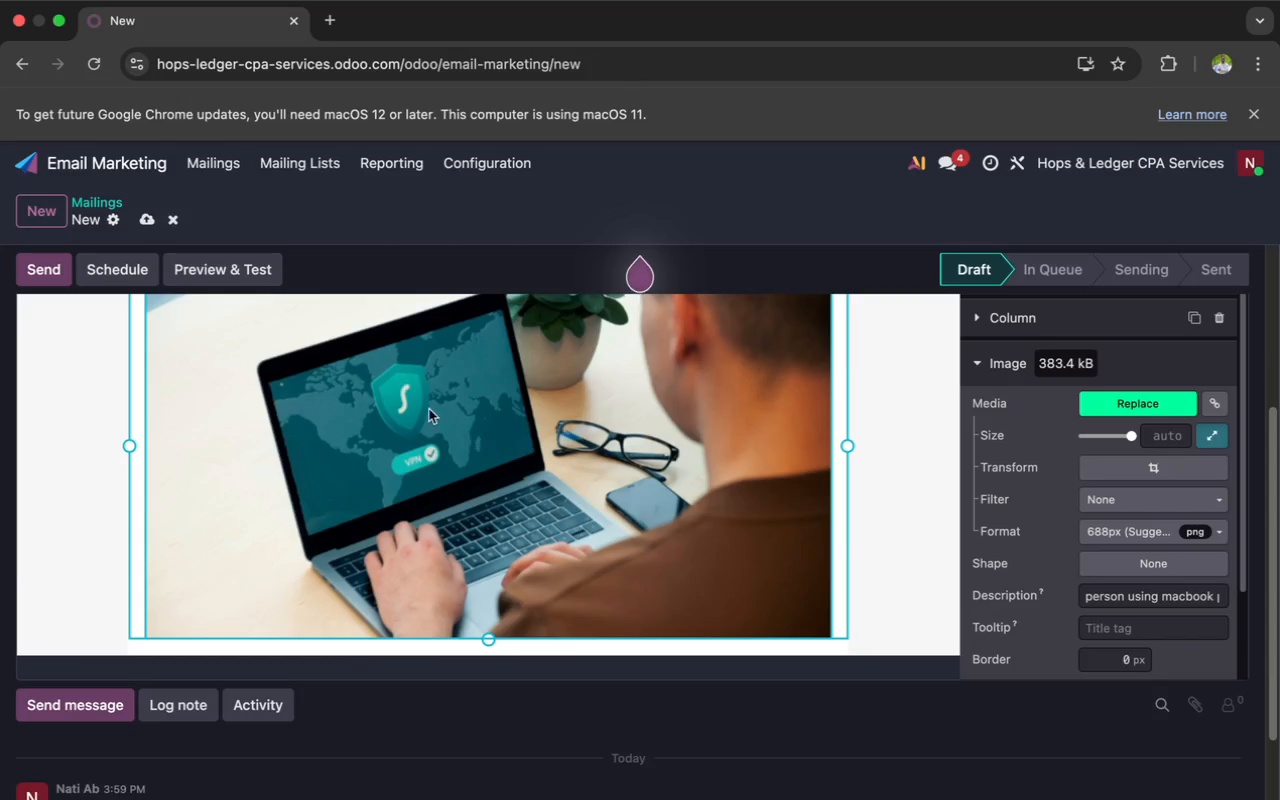 
wait(19.43)
 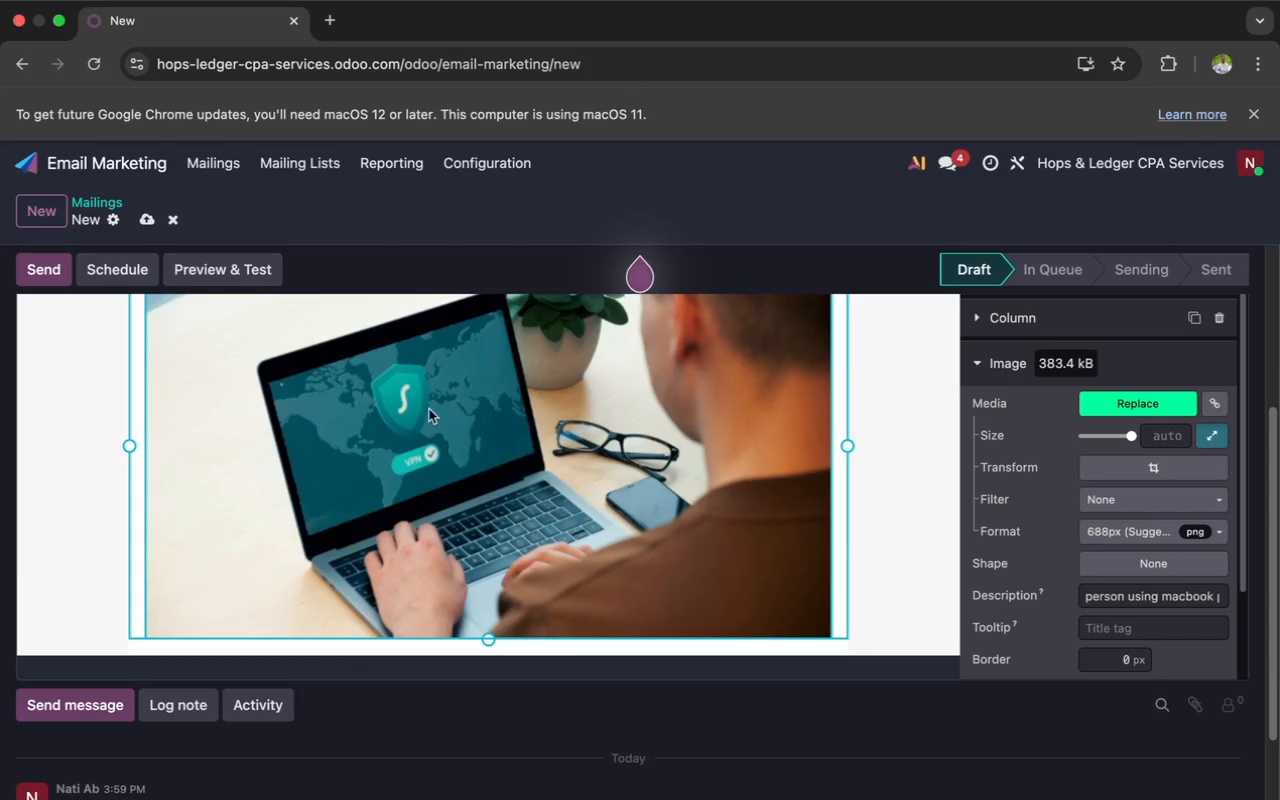 
left_click([1110, 466])
 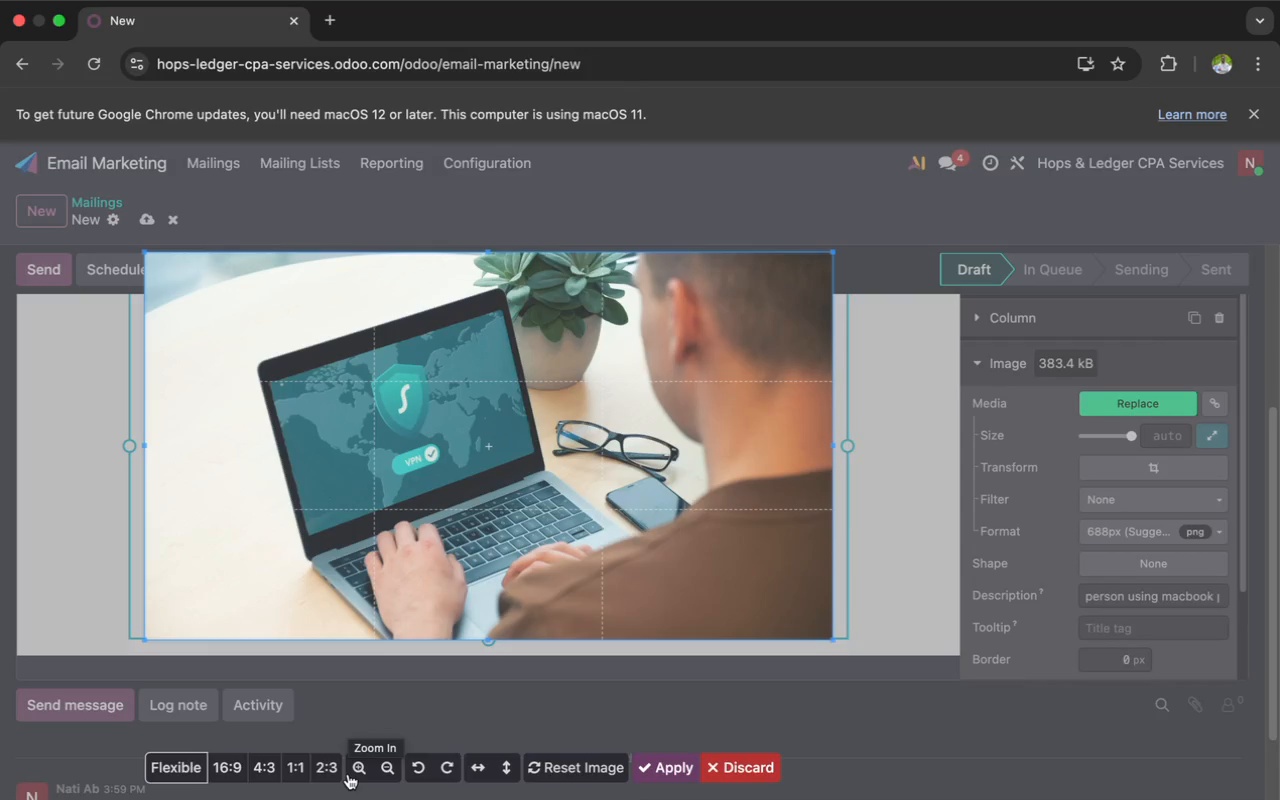 
wait(16.11)
 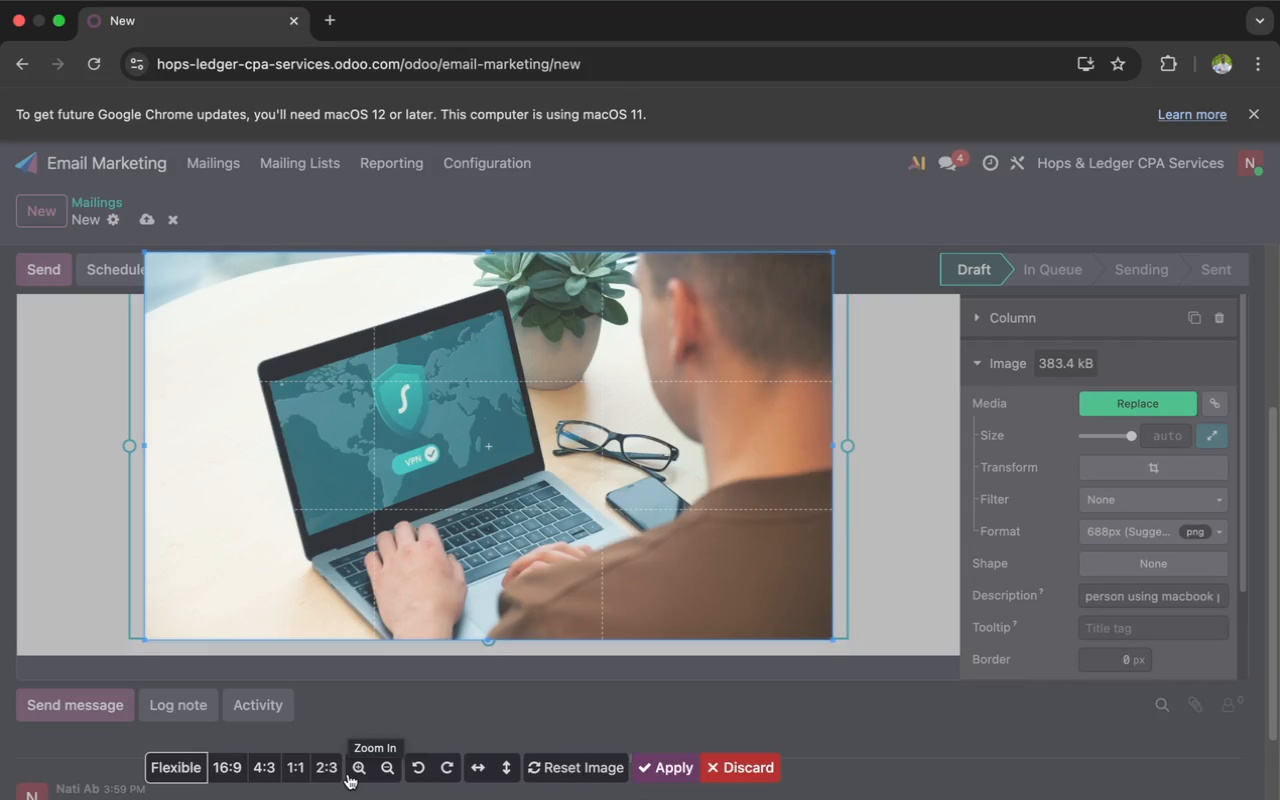 
mouse_move([256, 759])
 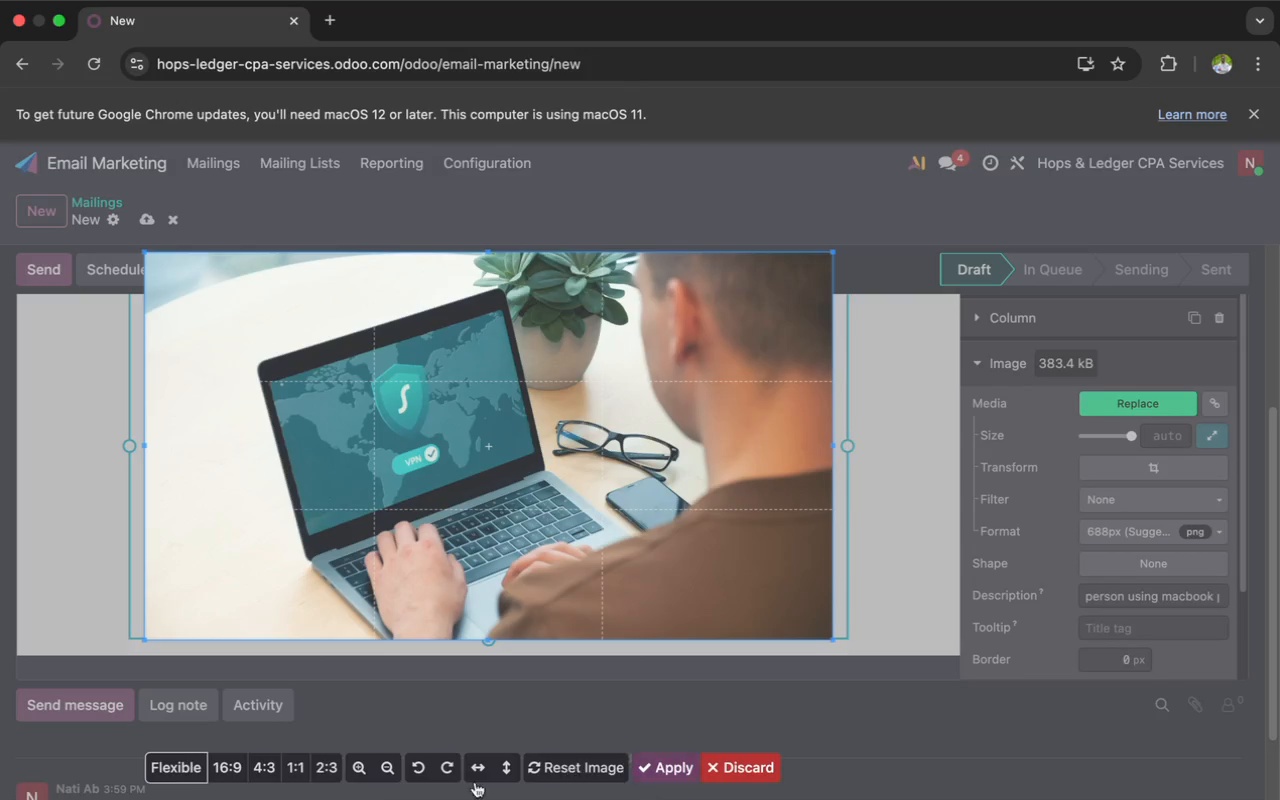 
left_click([240, 767])
 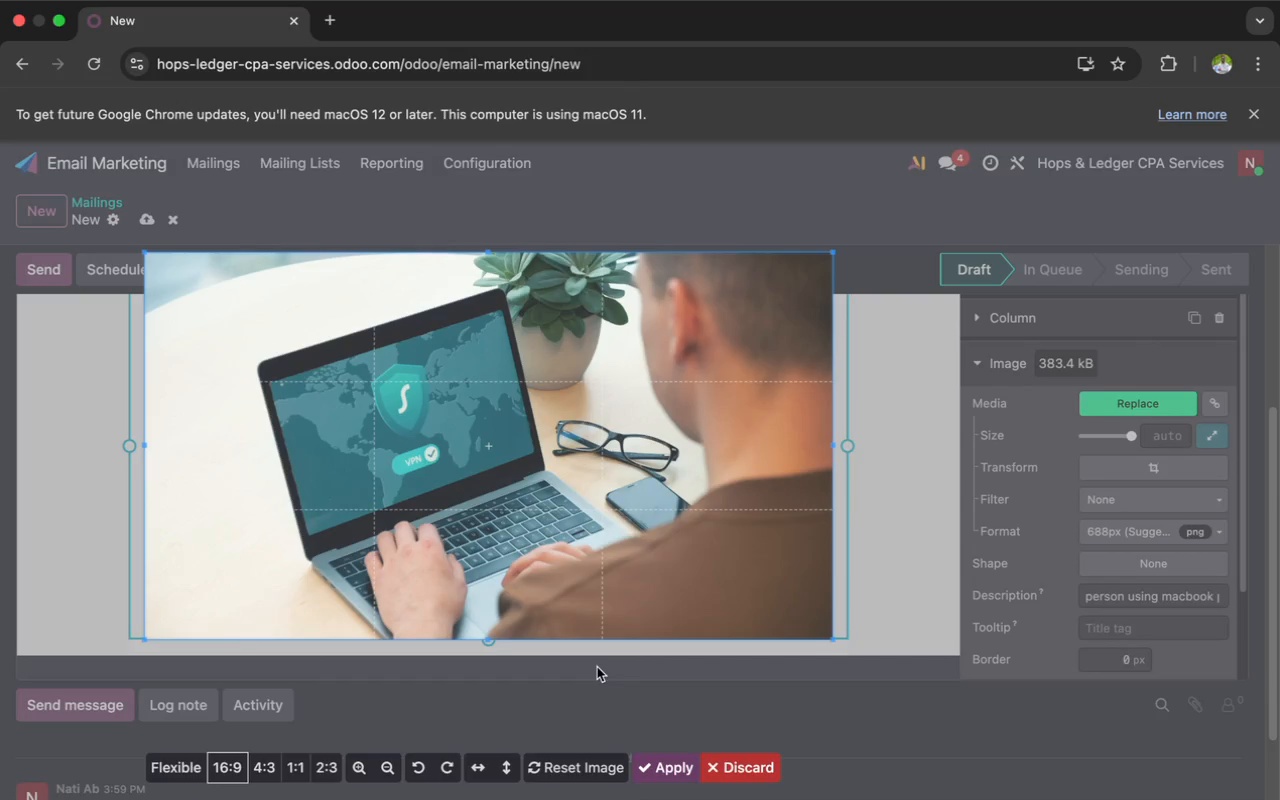 
left_click([651, 765])
 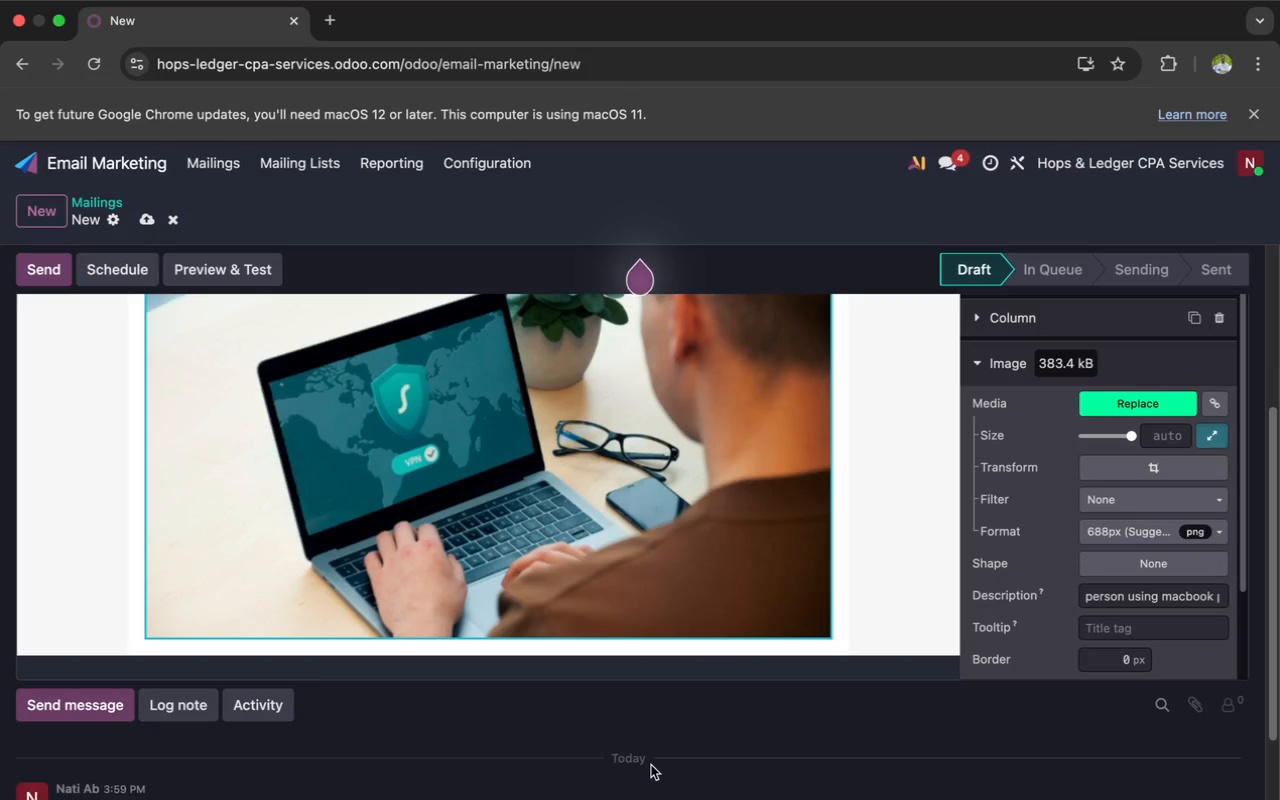 
scroll: coordinate [751, 591], scroll_direction: up, amount: 16.0
 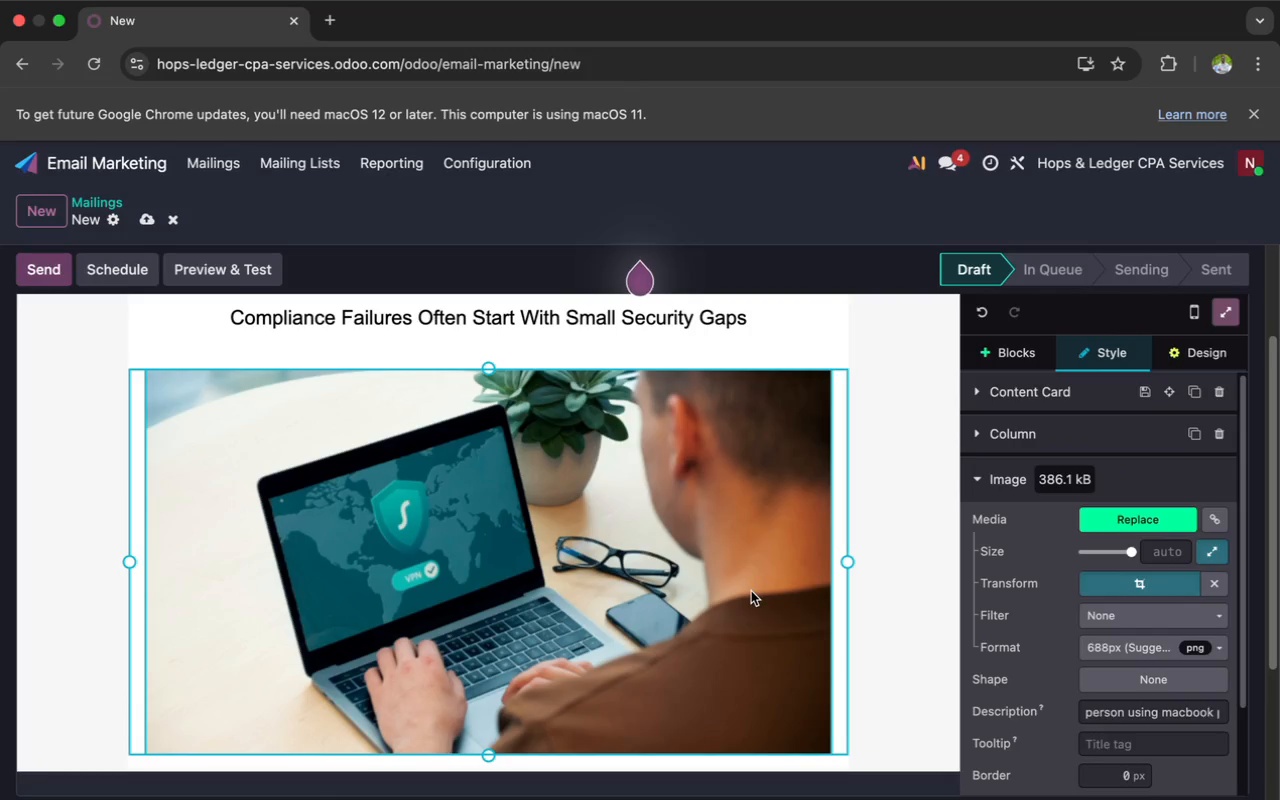 
scroll: coordinate [751, 591], scroll_direction: down, amount: 2.0
 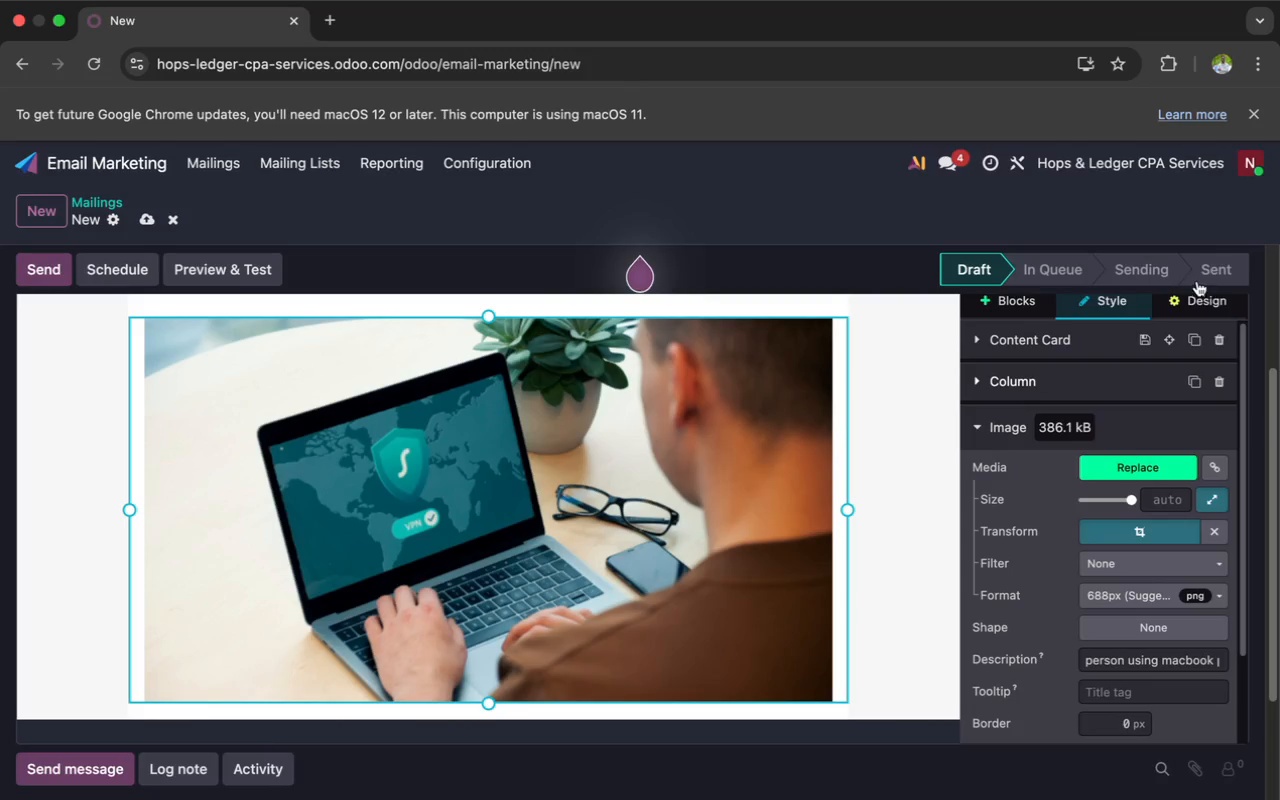 
left_click([1028, 307])
 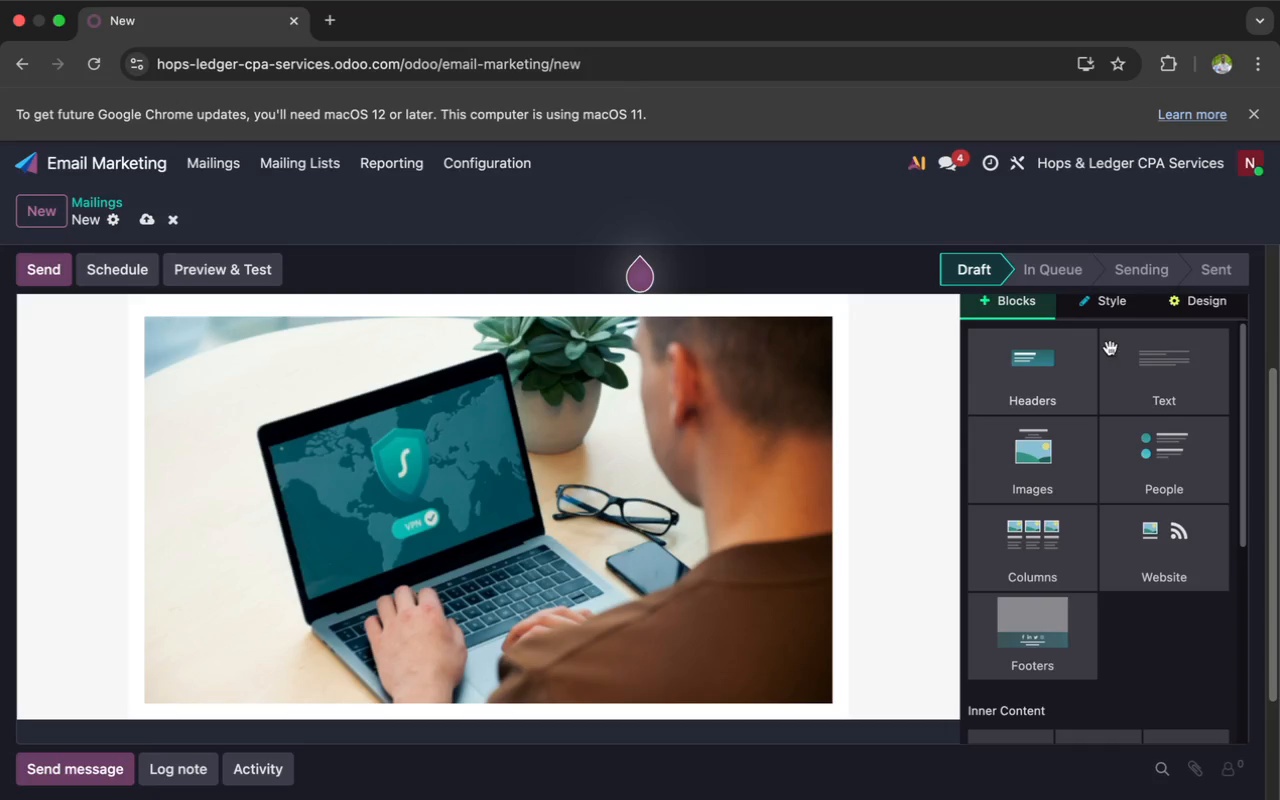 
left_click([1154, 368])
 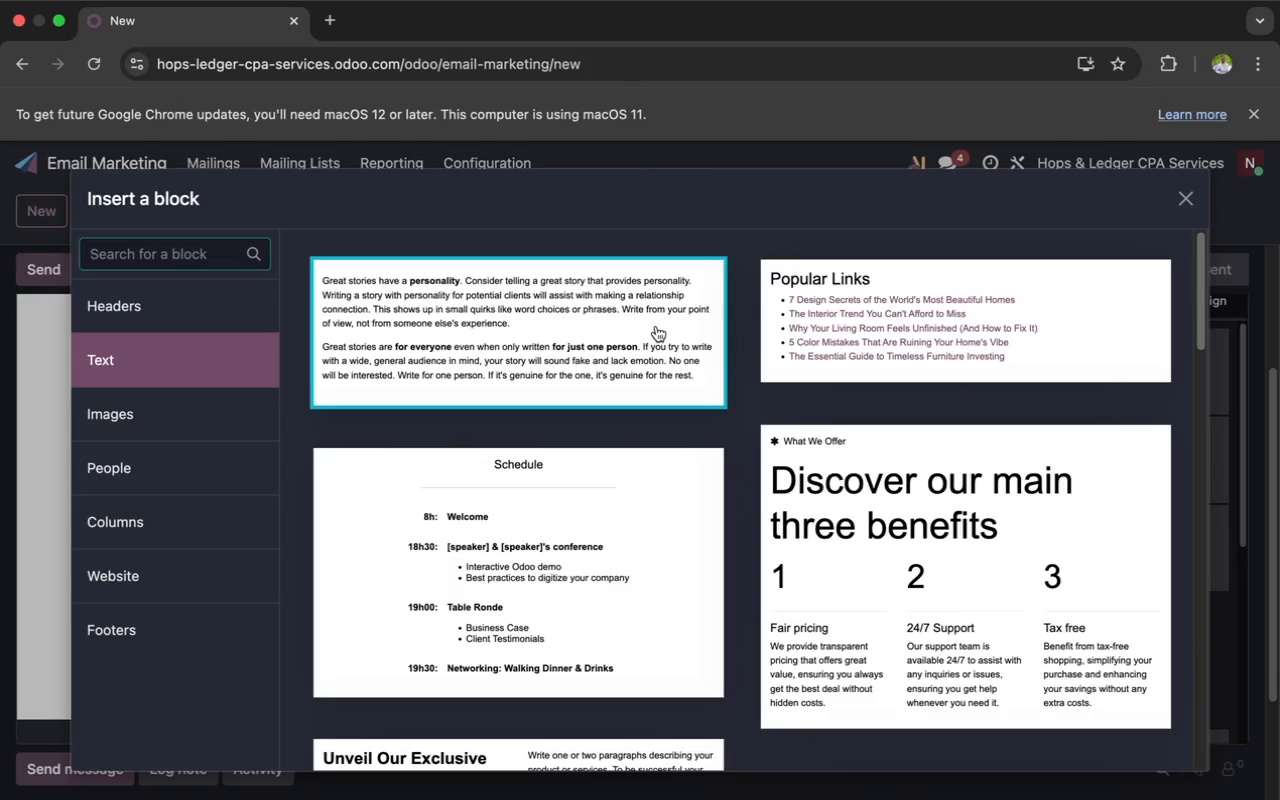 
left_click([656, 329])
 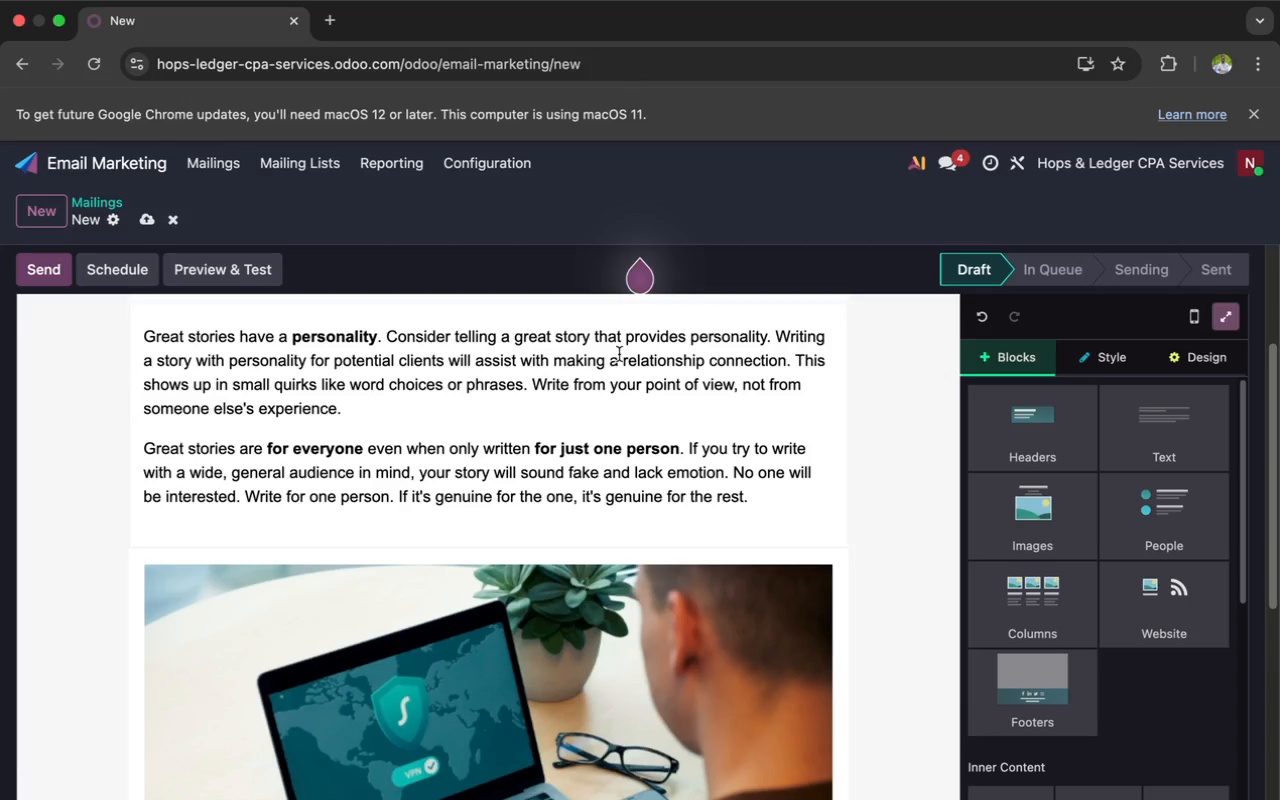 
left_click([611, 360])
 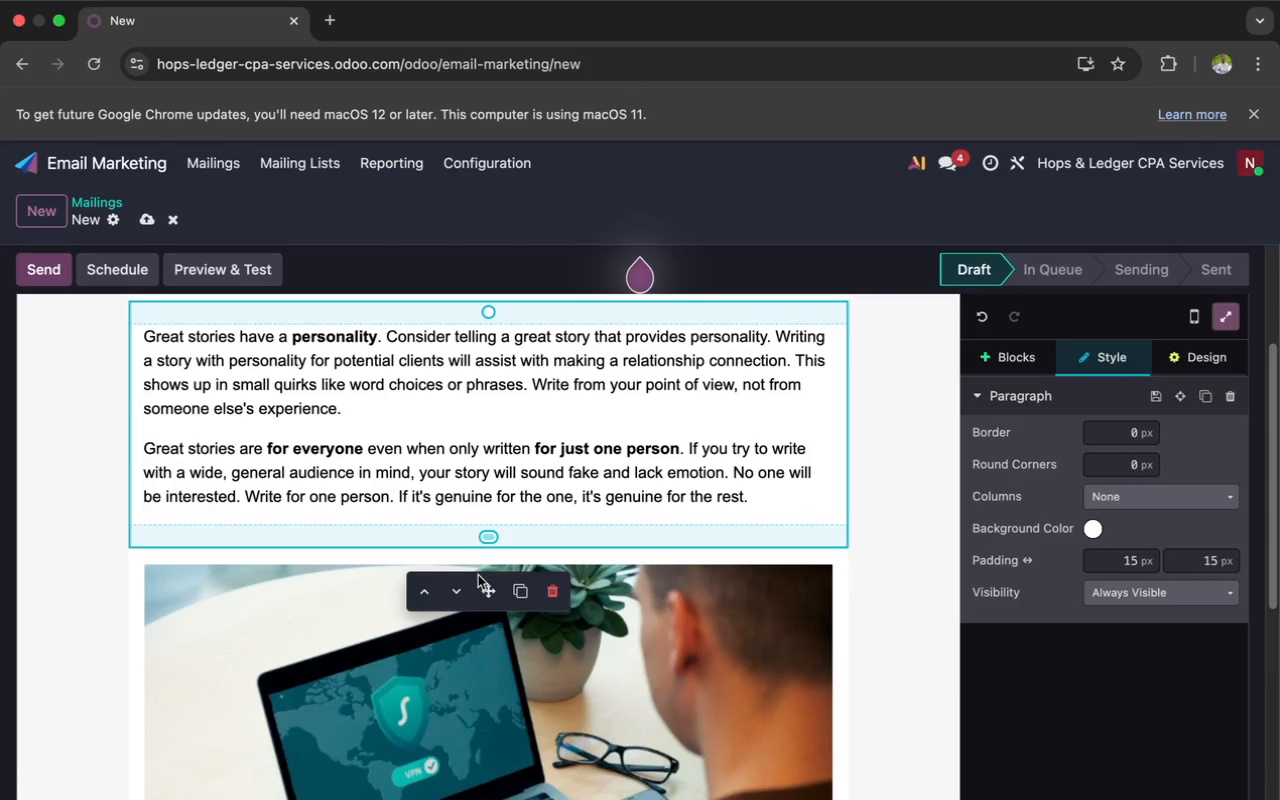 
left_click_drag(start_coordinate=[487, 588], to_coordinate=[492, 735])
 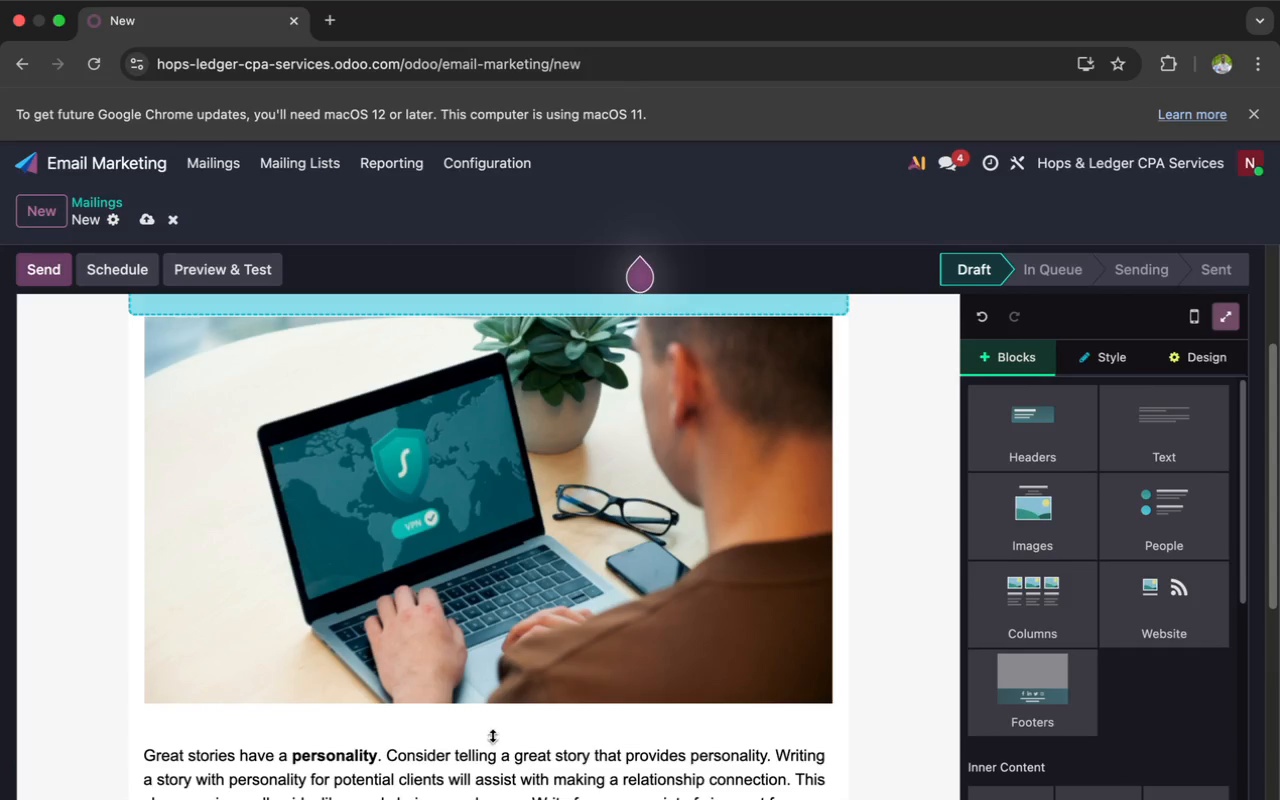 
scroll: coordinate [492, 735], scroll_direction: down, amount: 5.0
 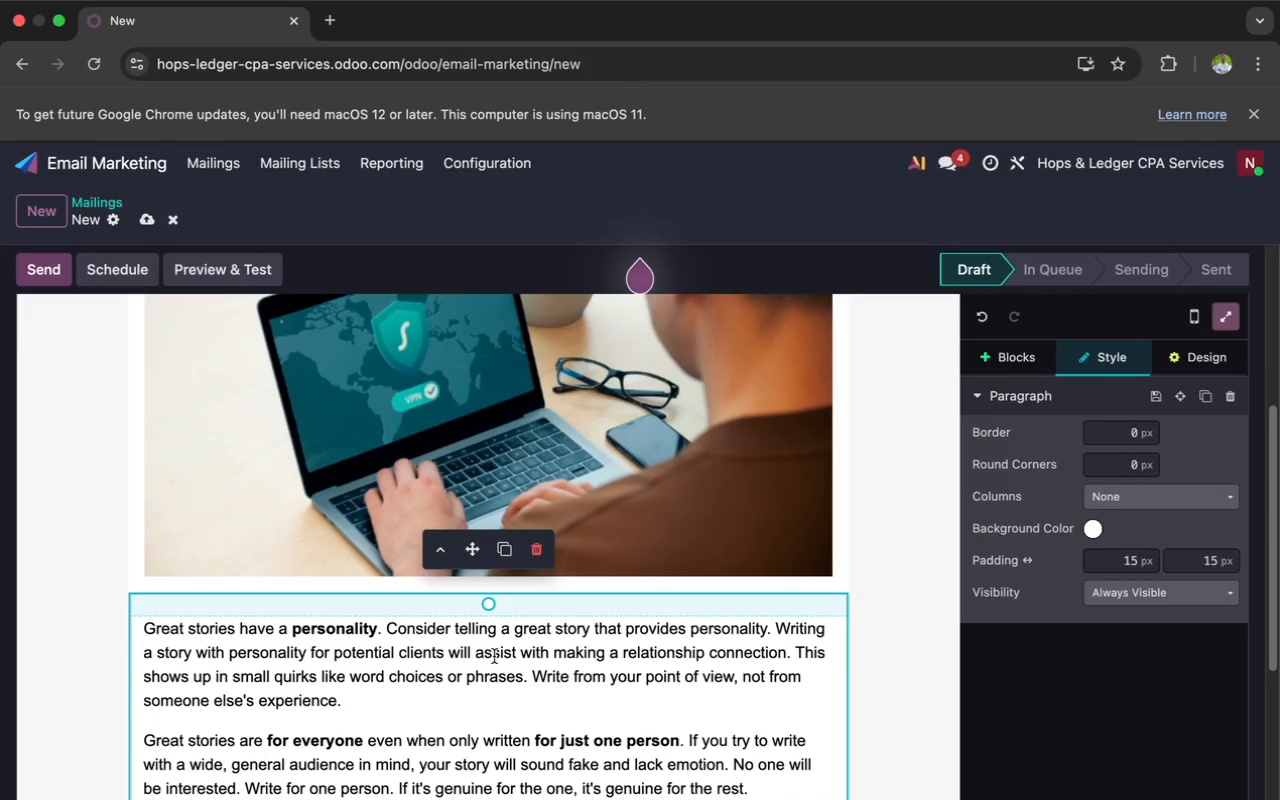 
left_click_drag(start_coordinate=[486, 620], to_coordinate=[484, 607])
 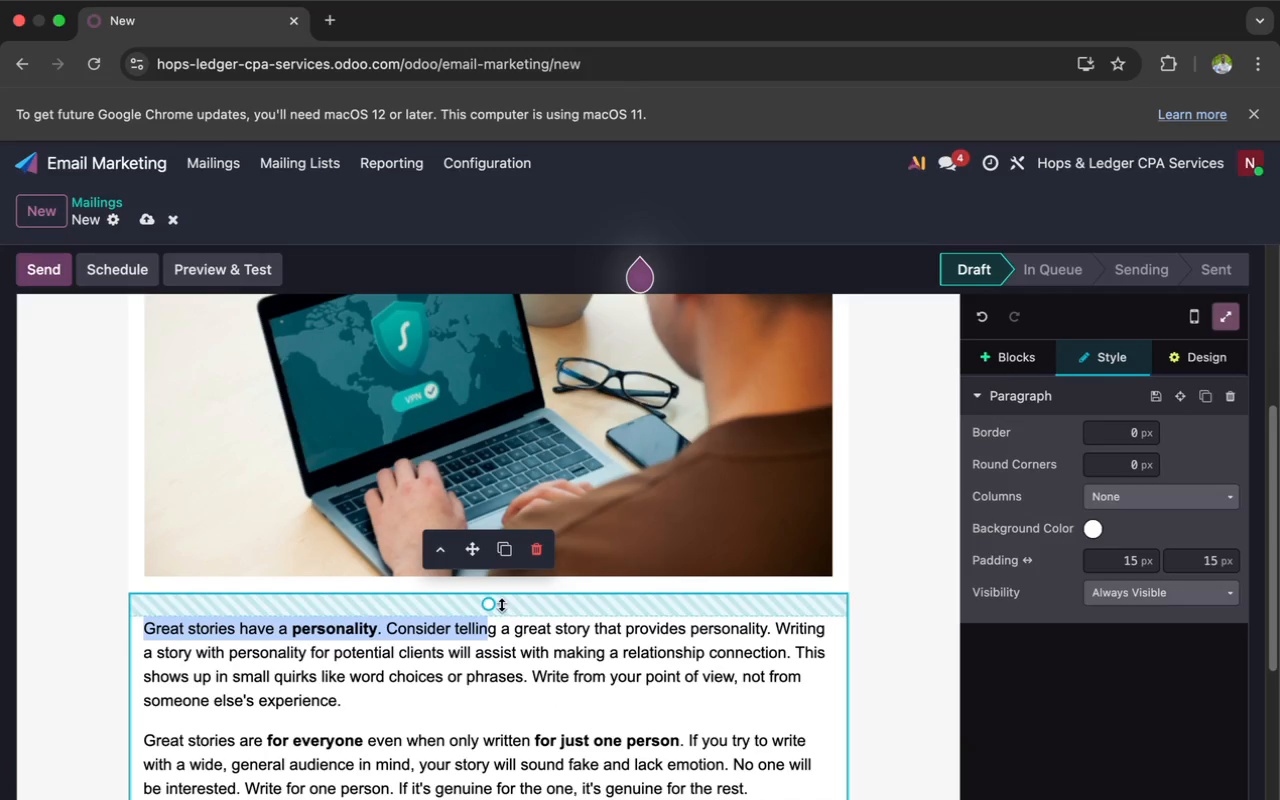 
left_click([525, 603])
 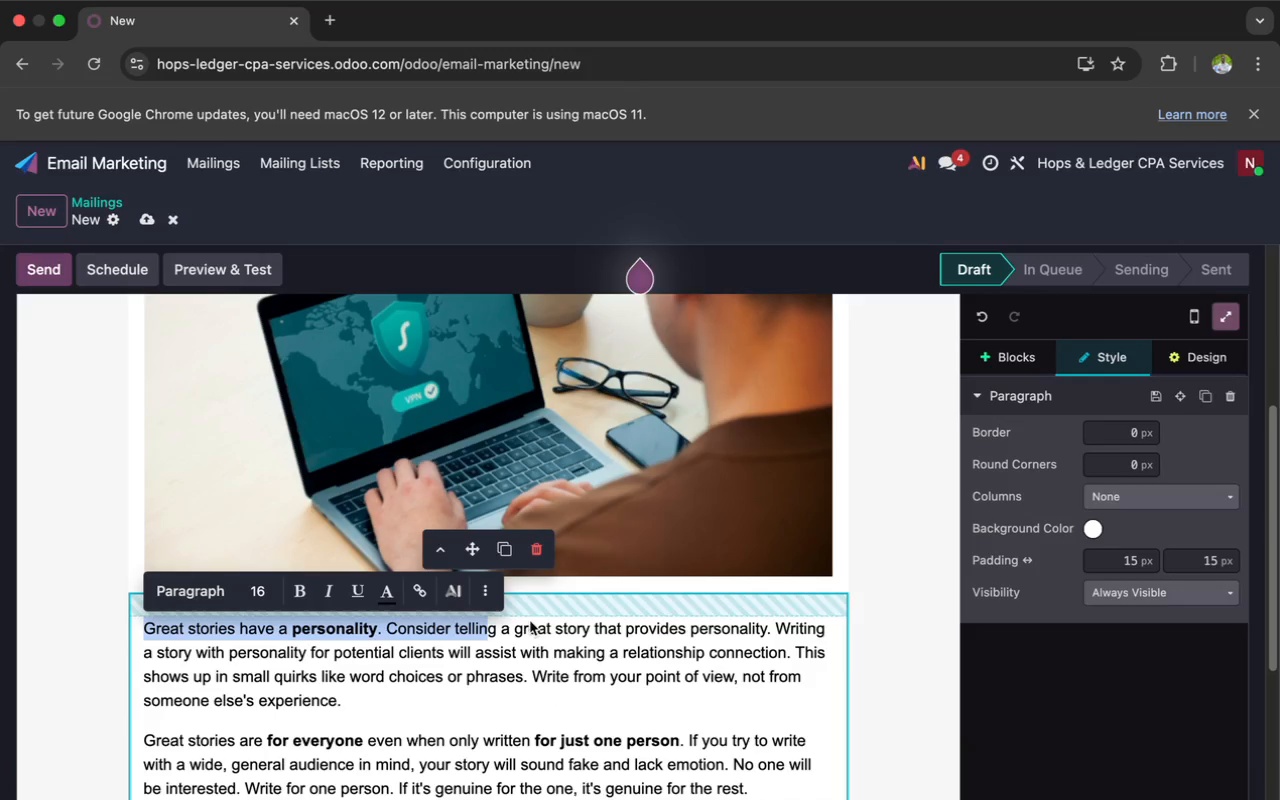 
left_click([539, 667])
 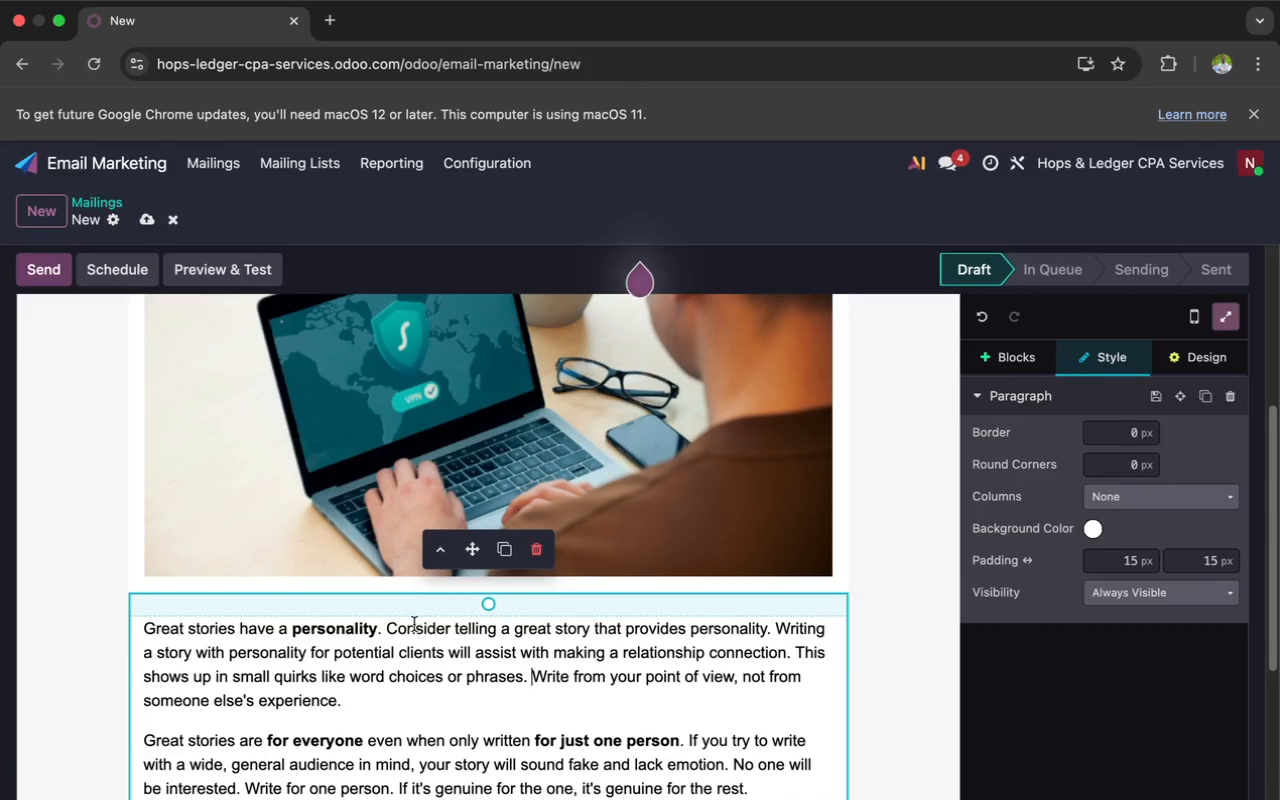 
left_click_drag(start_coordinate=[488, 604], to_coordinate=[487, 585])
 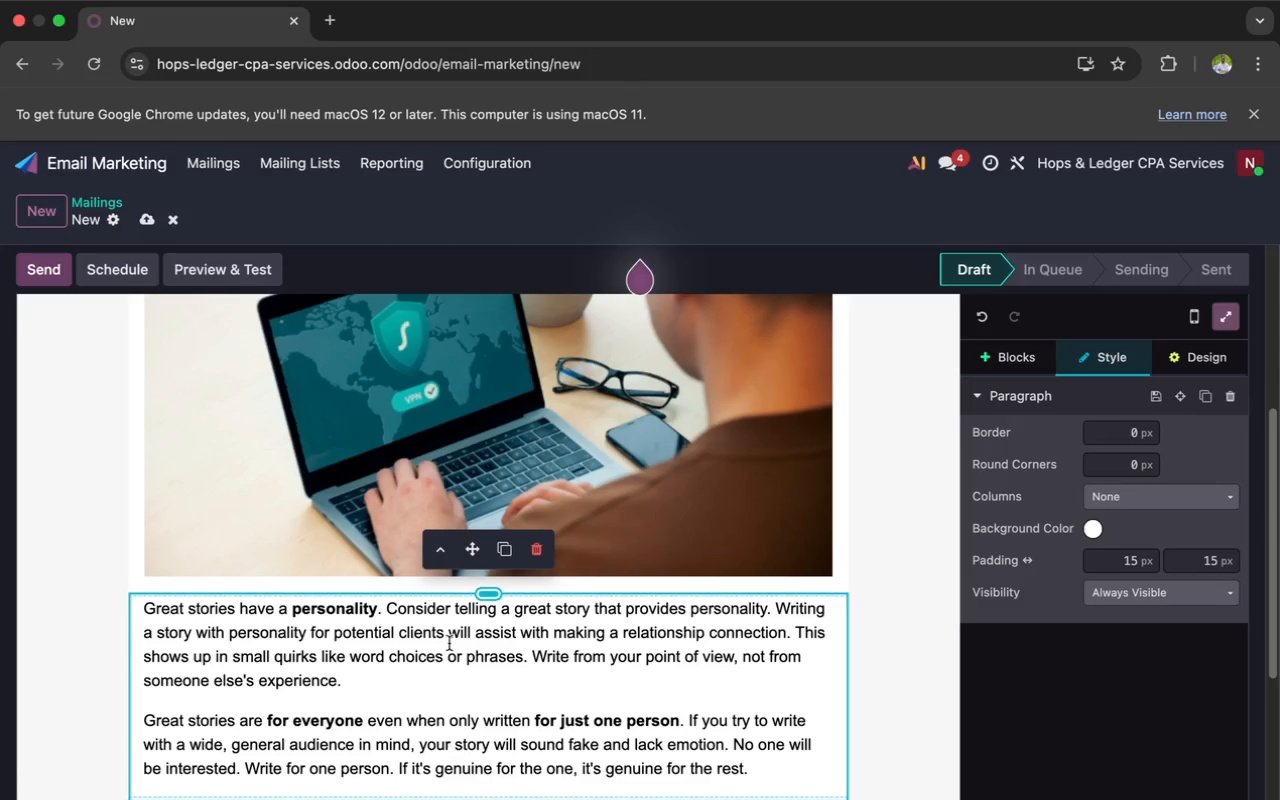 
left_click([446, 647])
 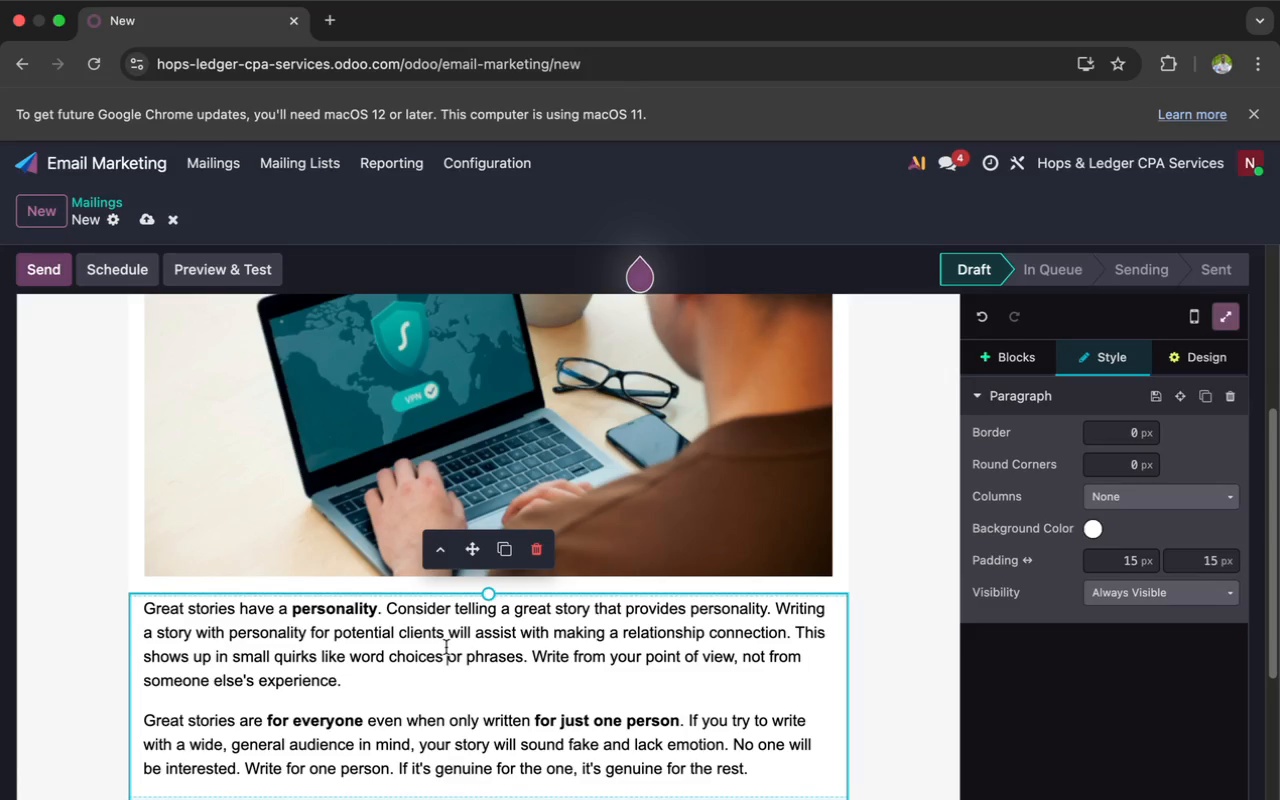 
key(Meta+A)
 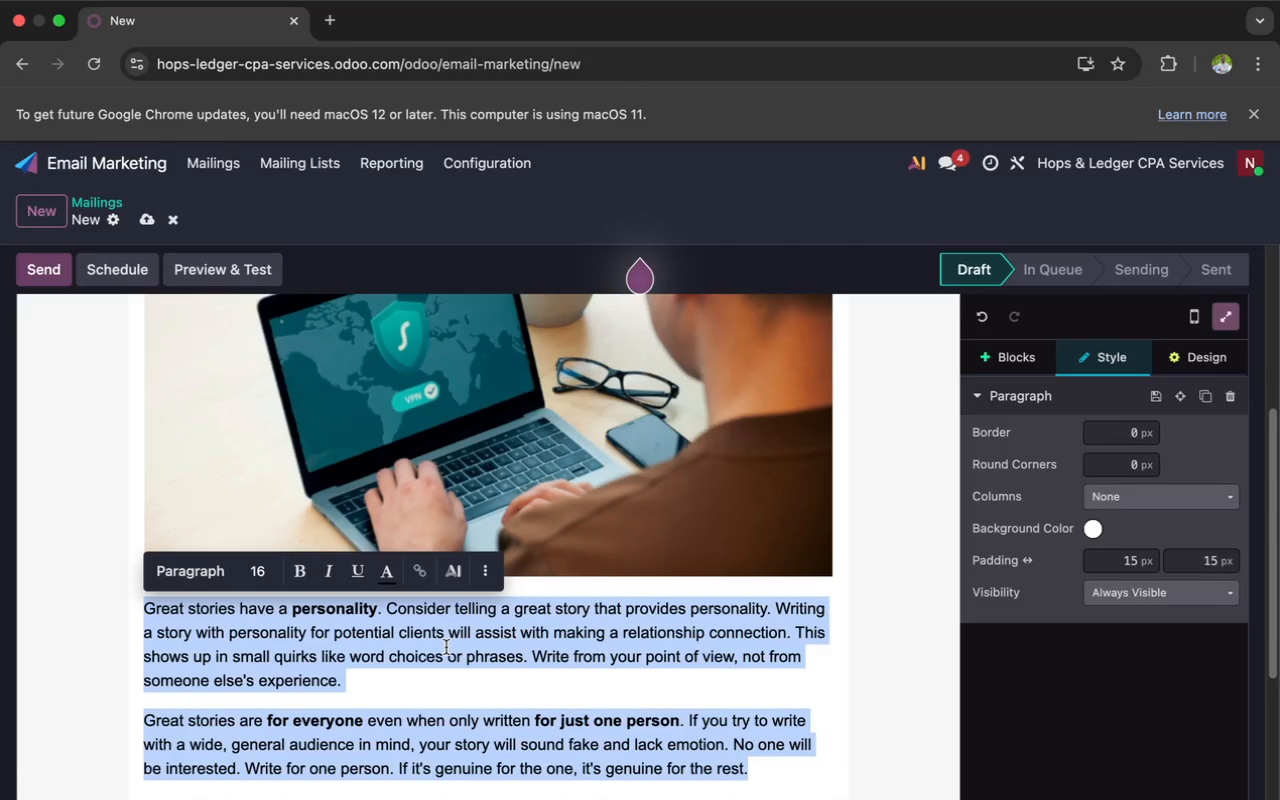 
key(Backspace)
 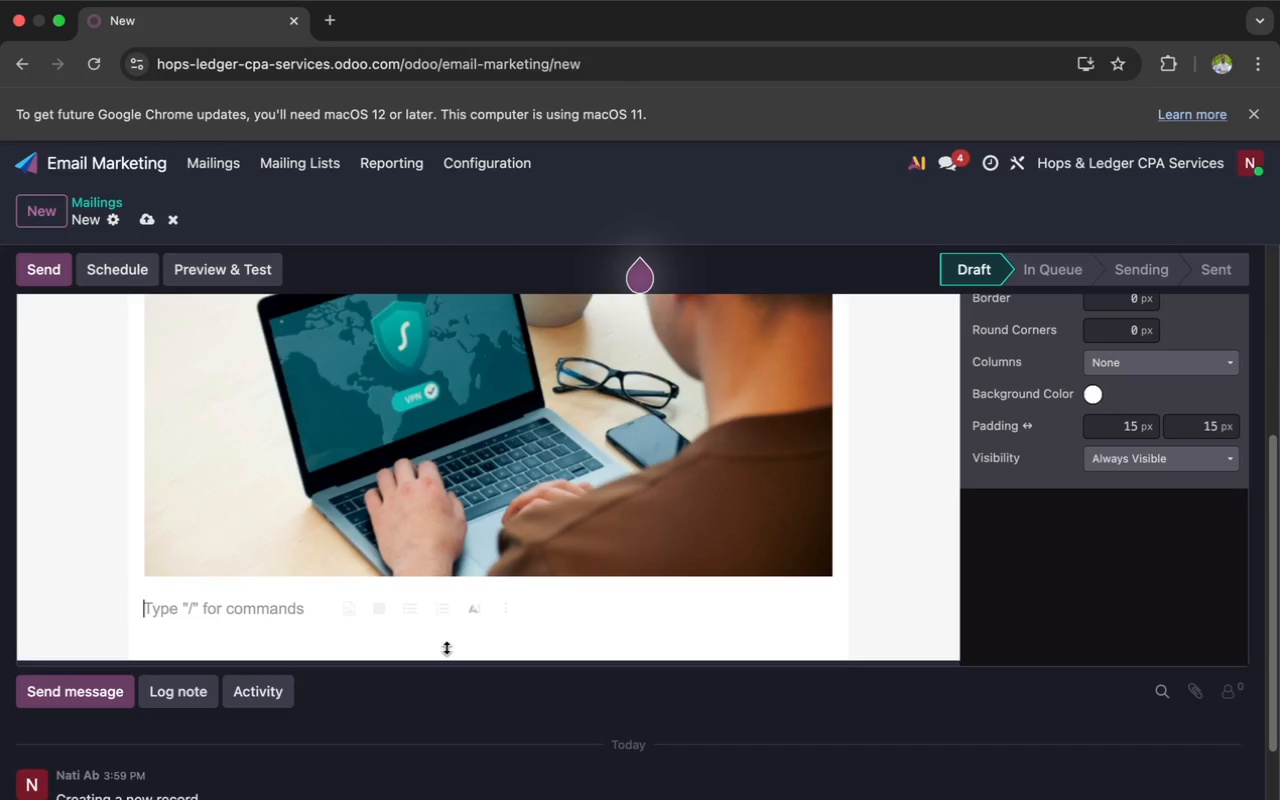 
wait(22.03)
 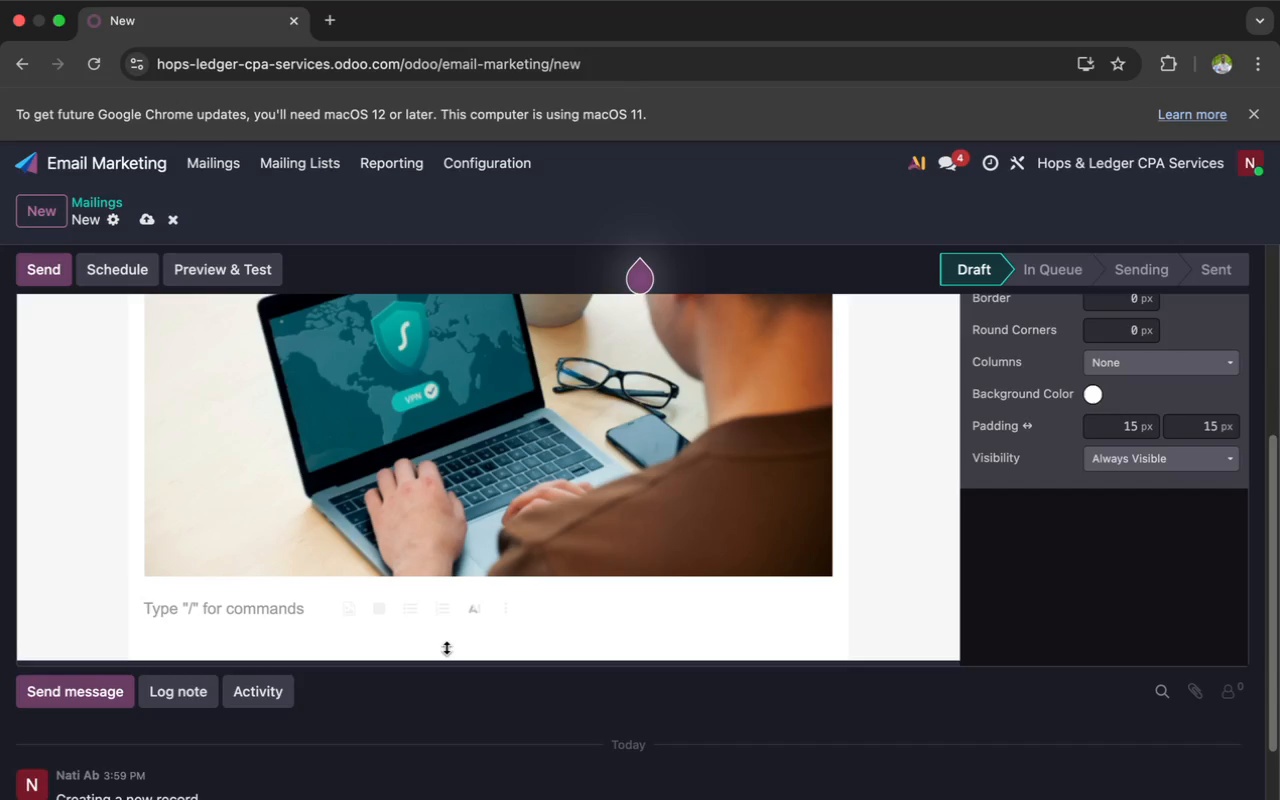 
type(Hello)
 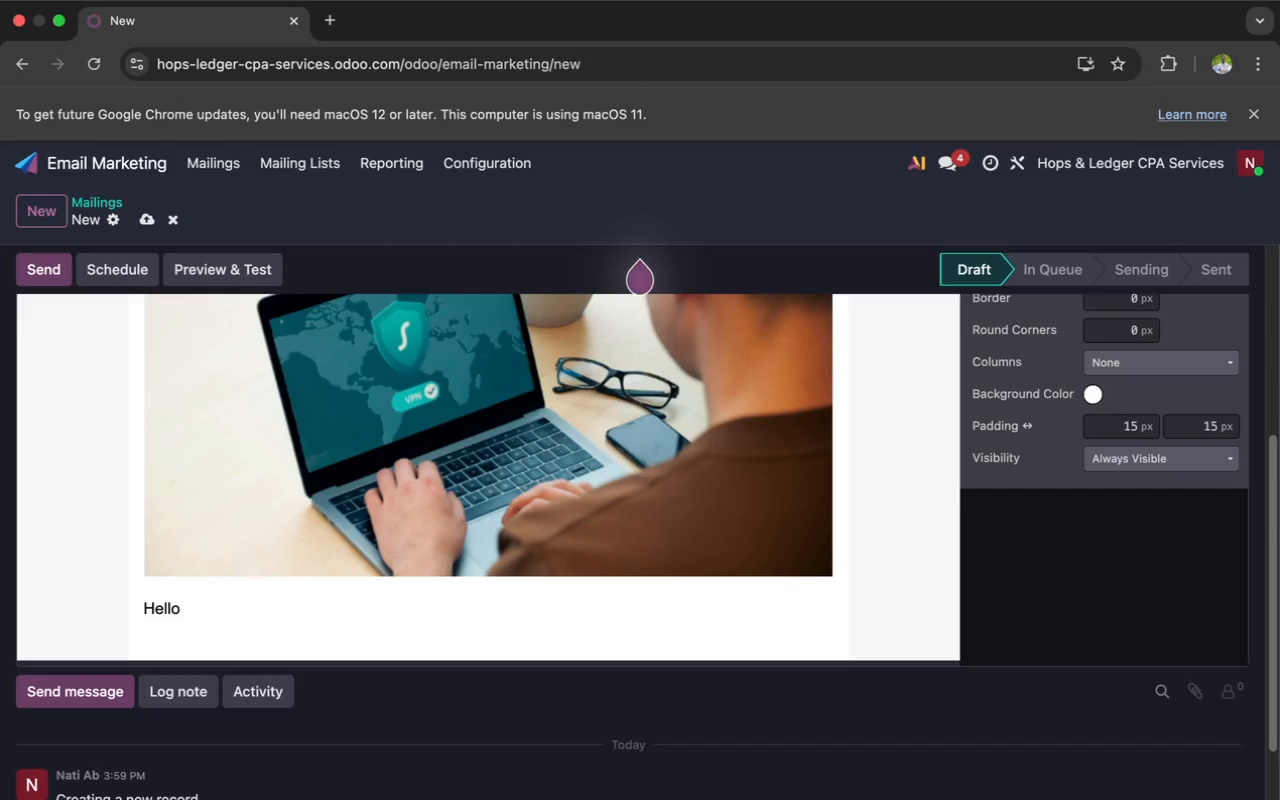 
type( `{{ on)
key(Backspace)
type(bject.name}}`)
 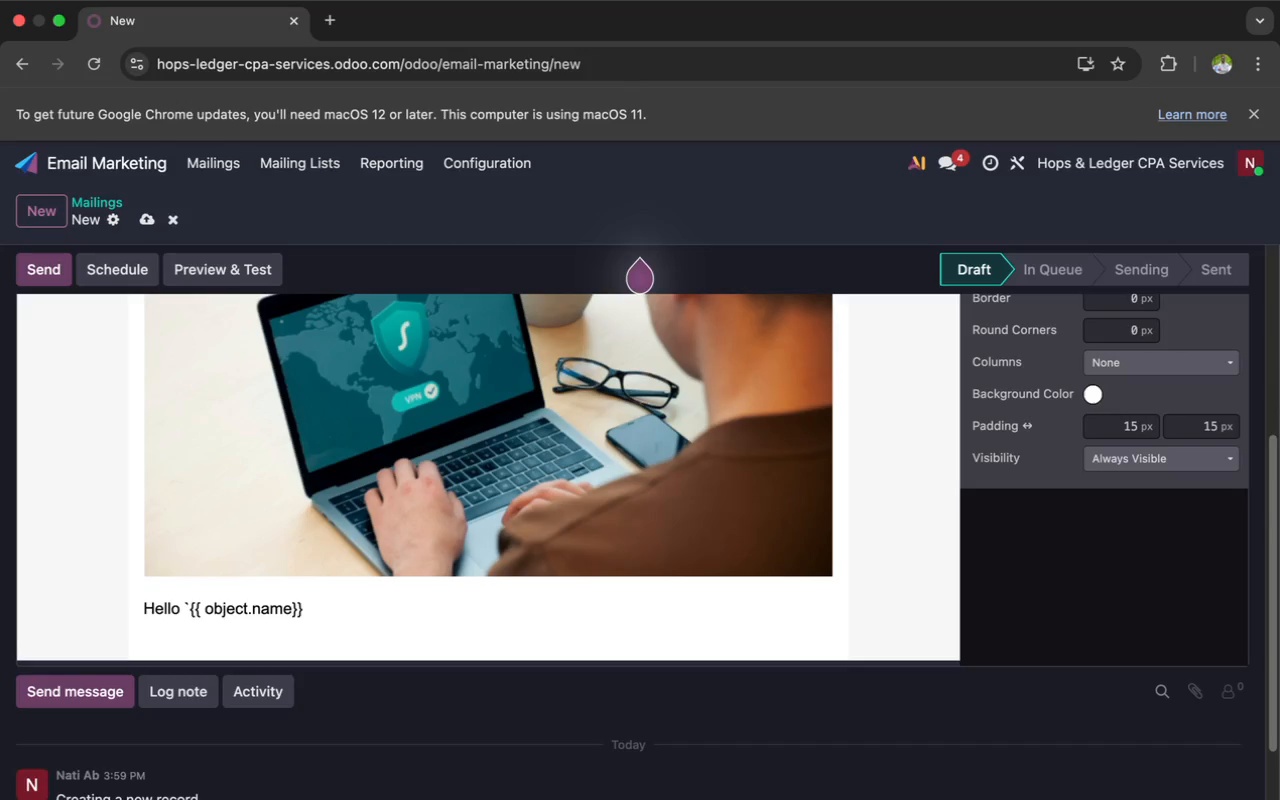 
wait(8.52)
 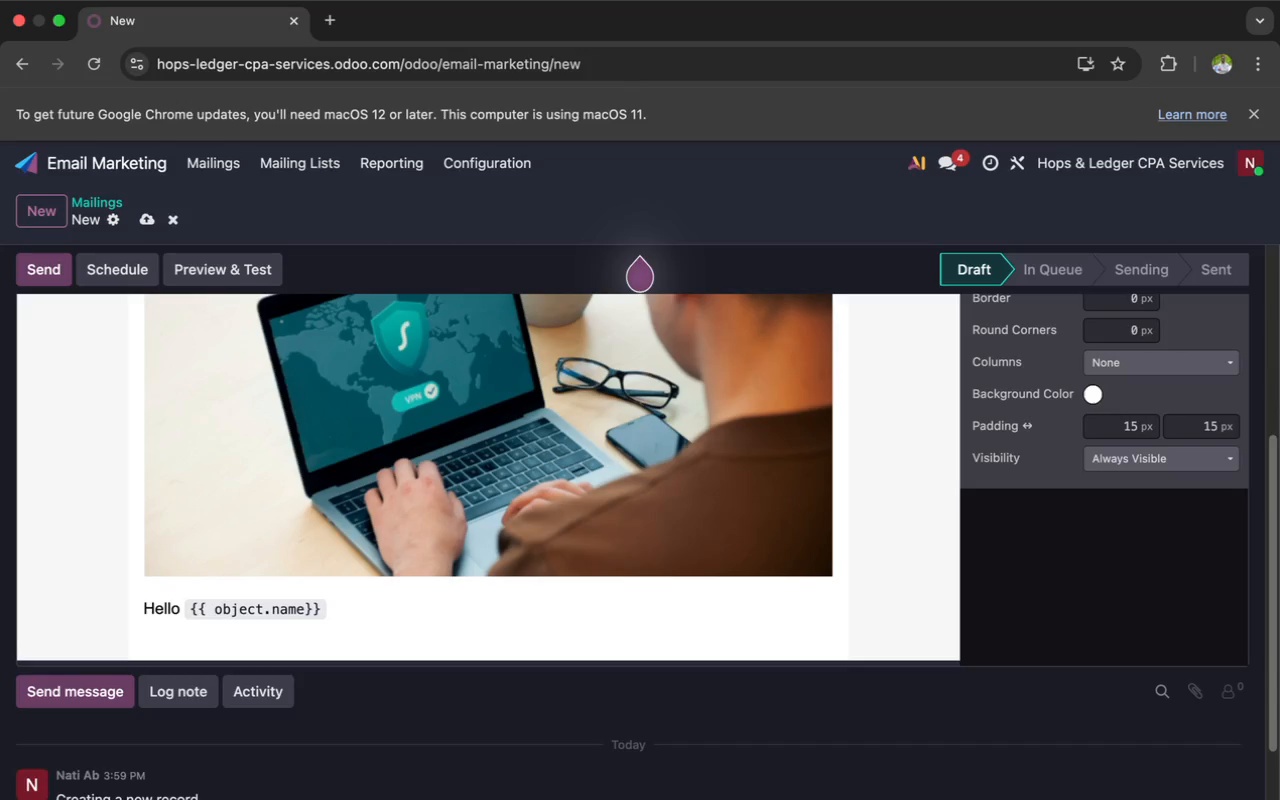 
key(Comma)
 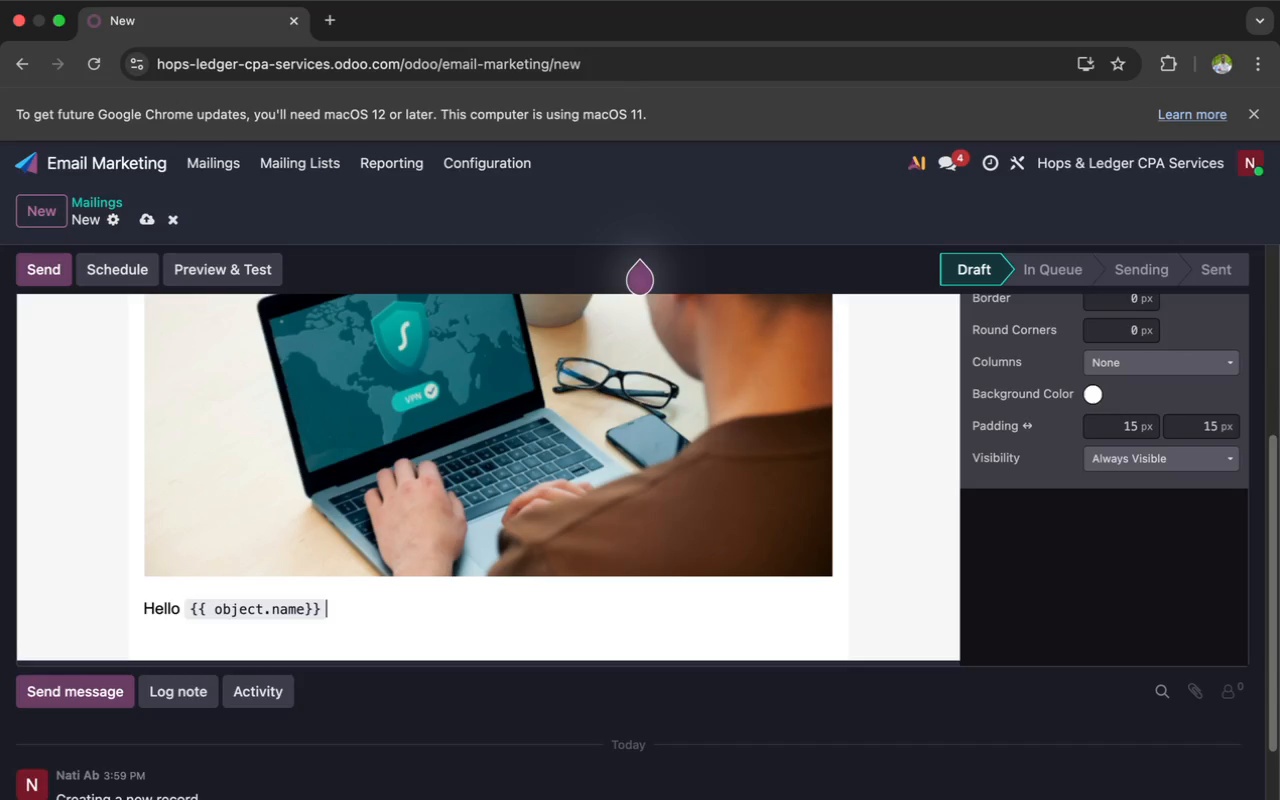 
key(Enter)
 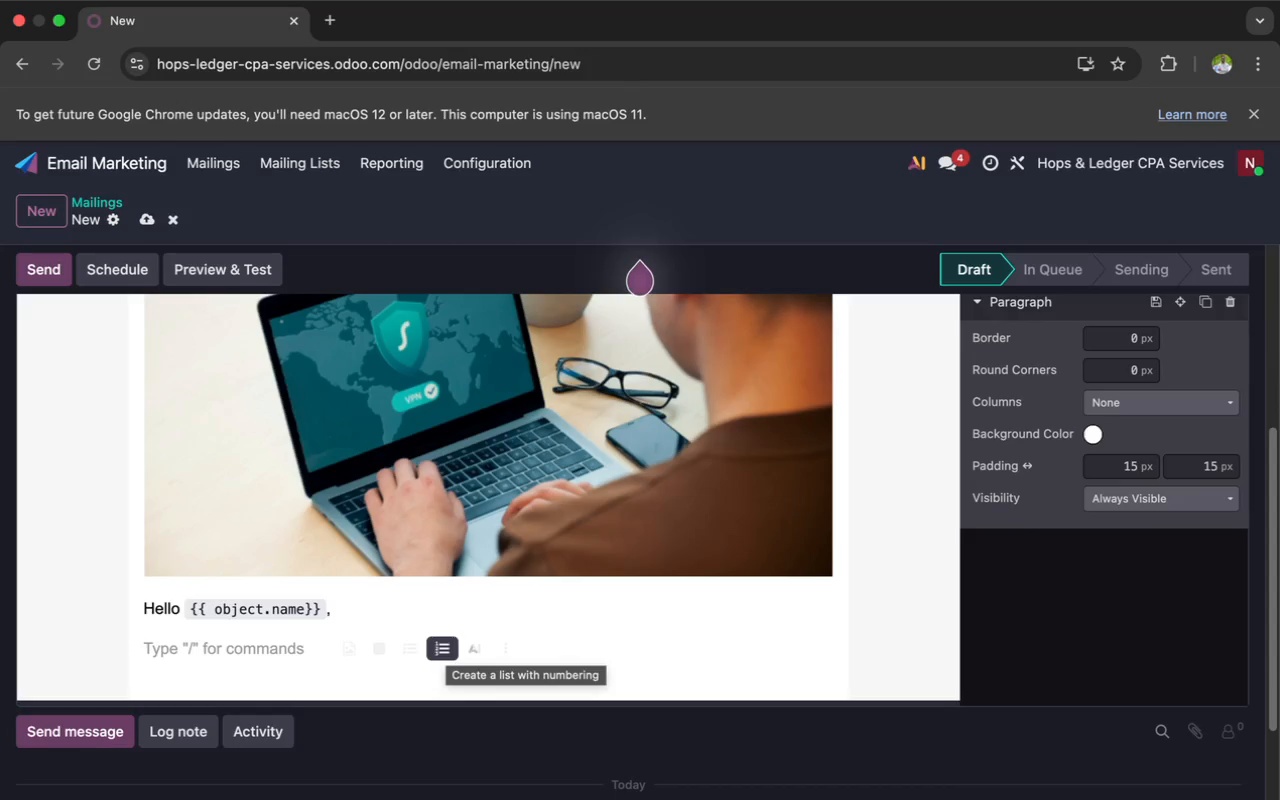 
wait(21.97)
 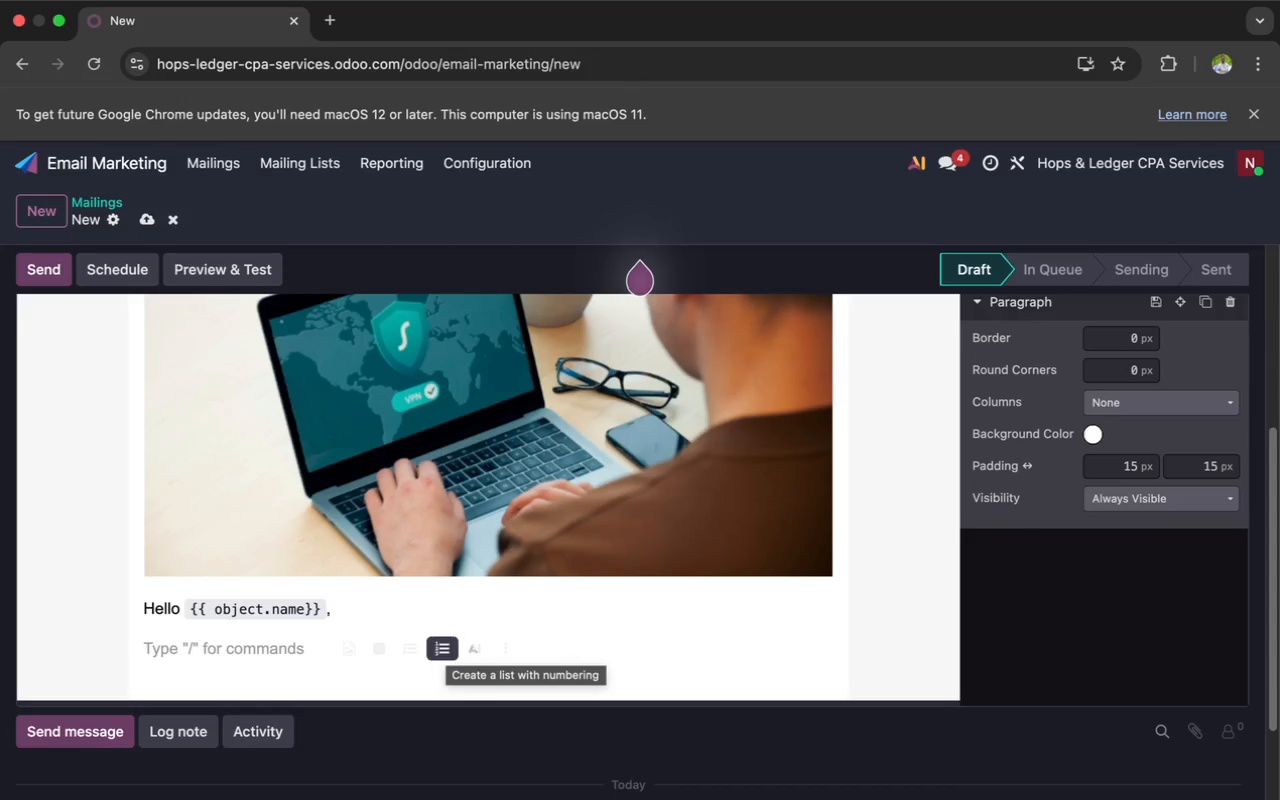 
key(Enter)
 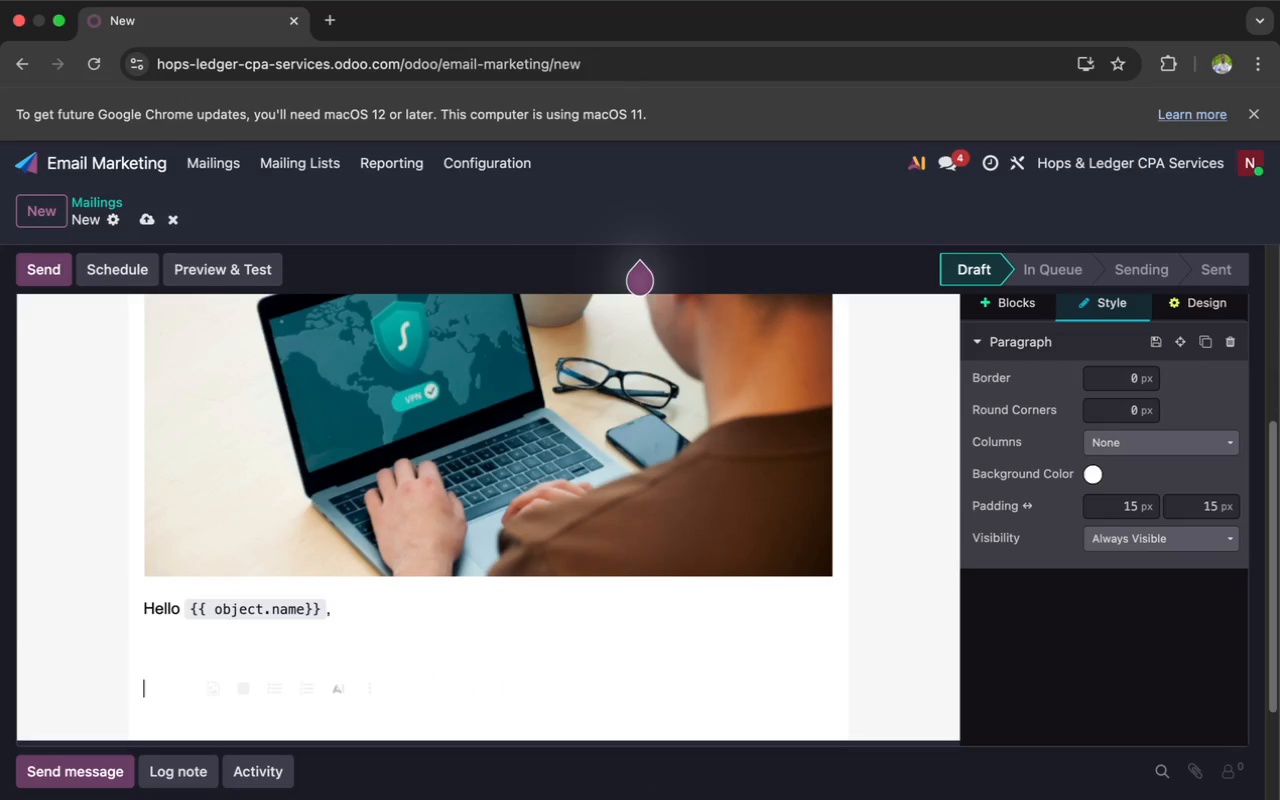 
key(Backspace)
type(From)
key(Backspace)
key(Backspace)
key(Backspace)
type(or )
 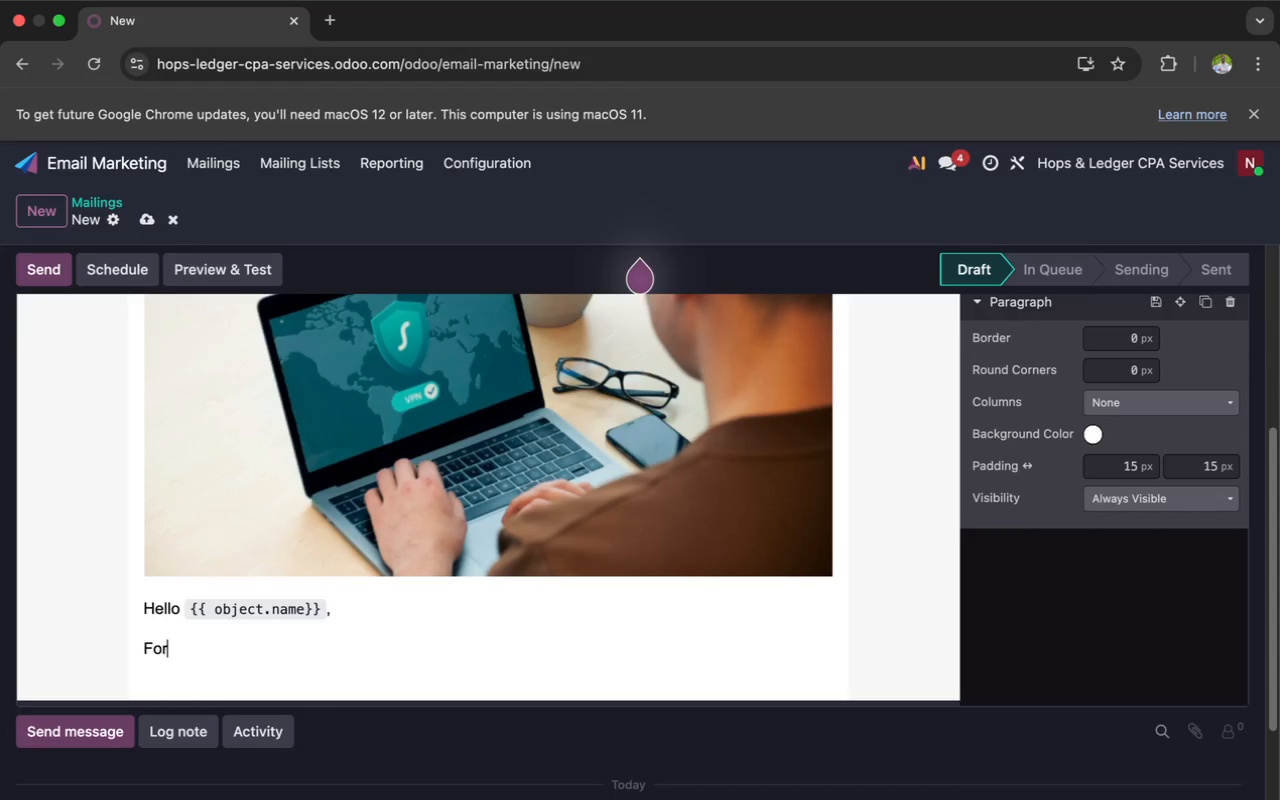 
wait(5.29)
 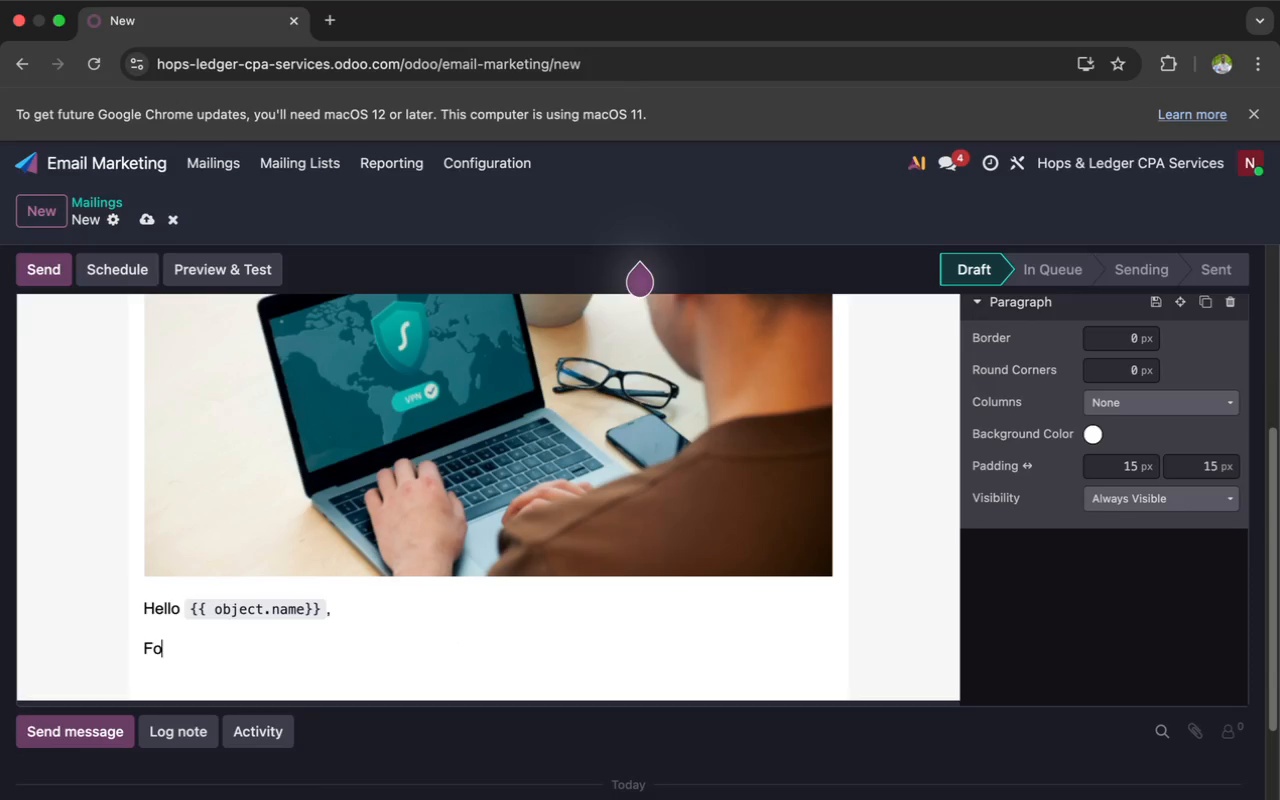 
type( many `{{ object.ind)
 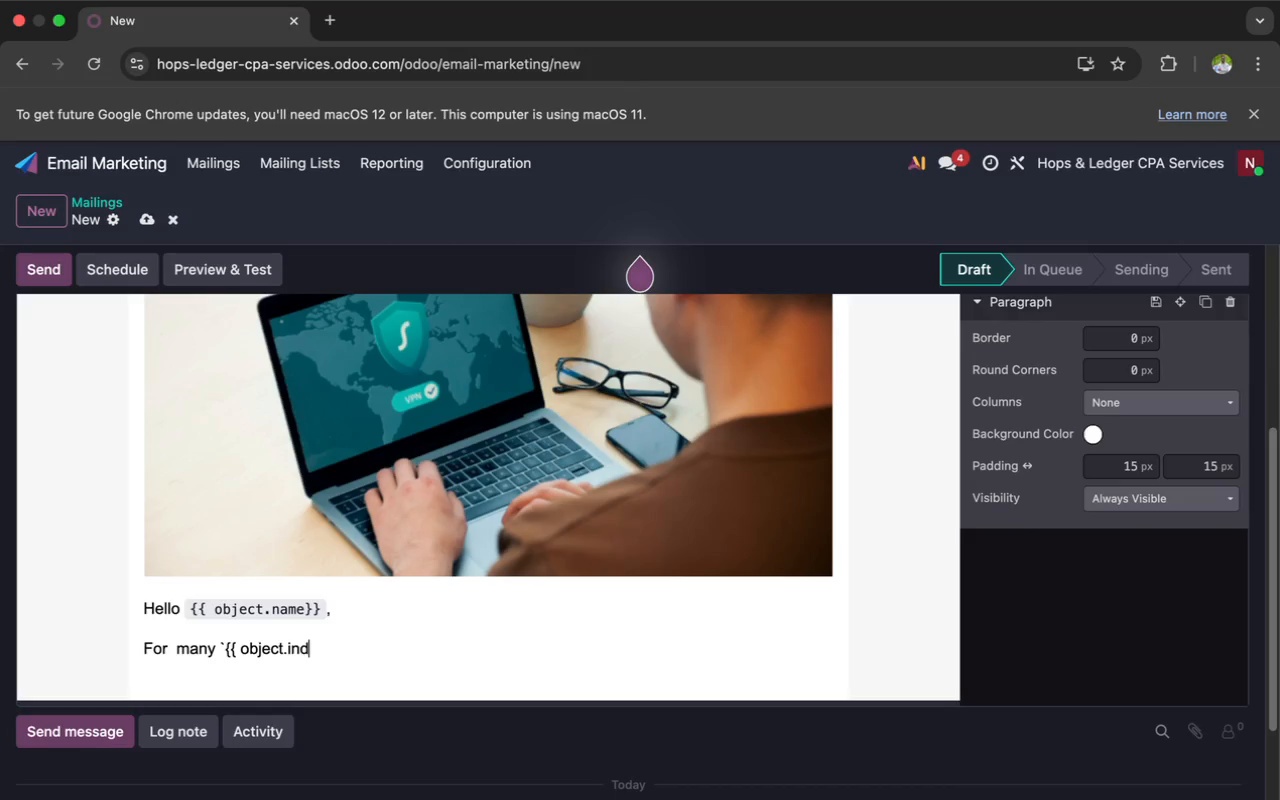 
wait(11.15)
 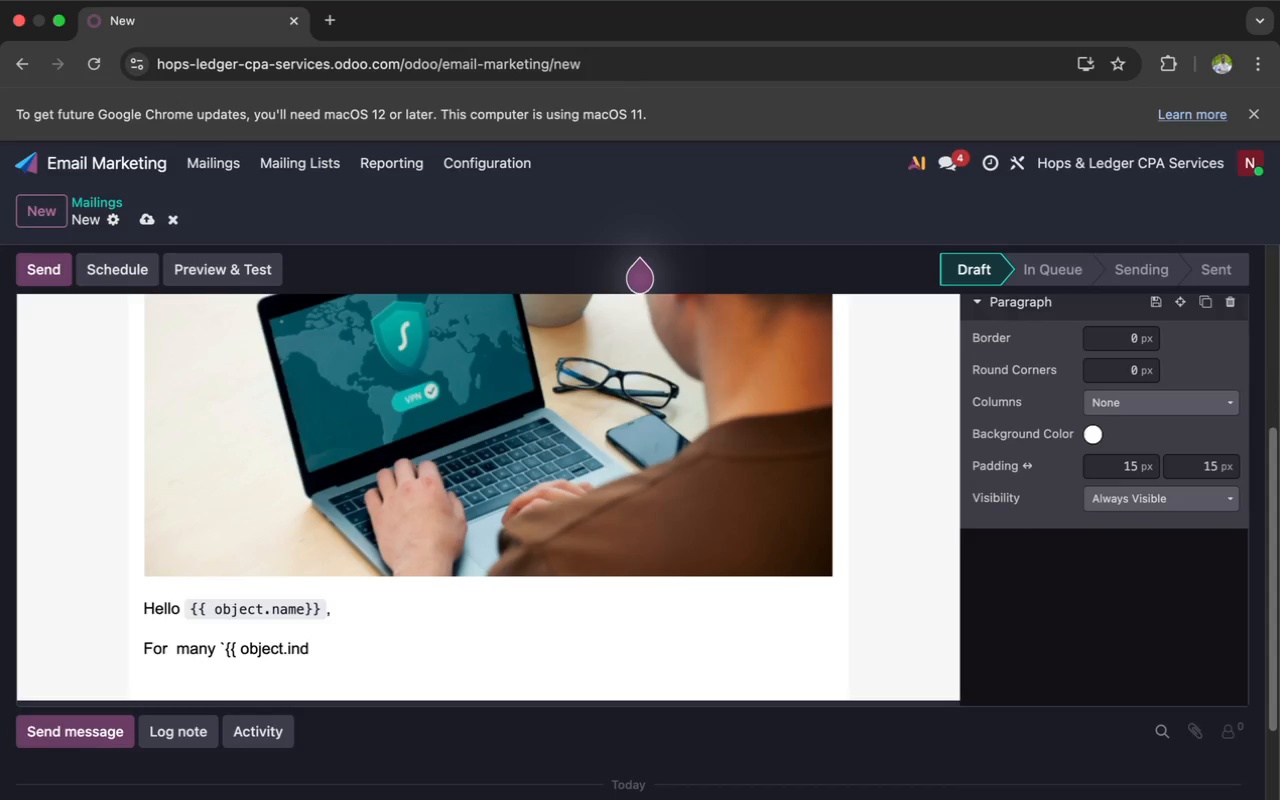 
left_click([1064, 769])